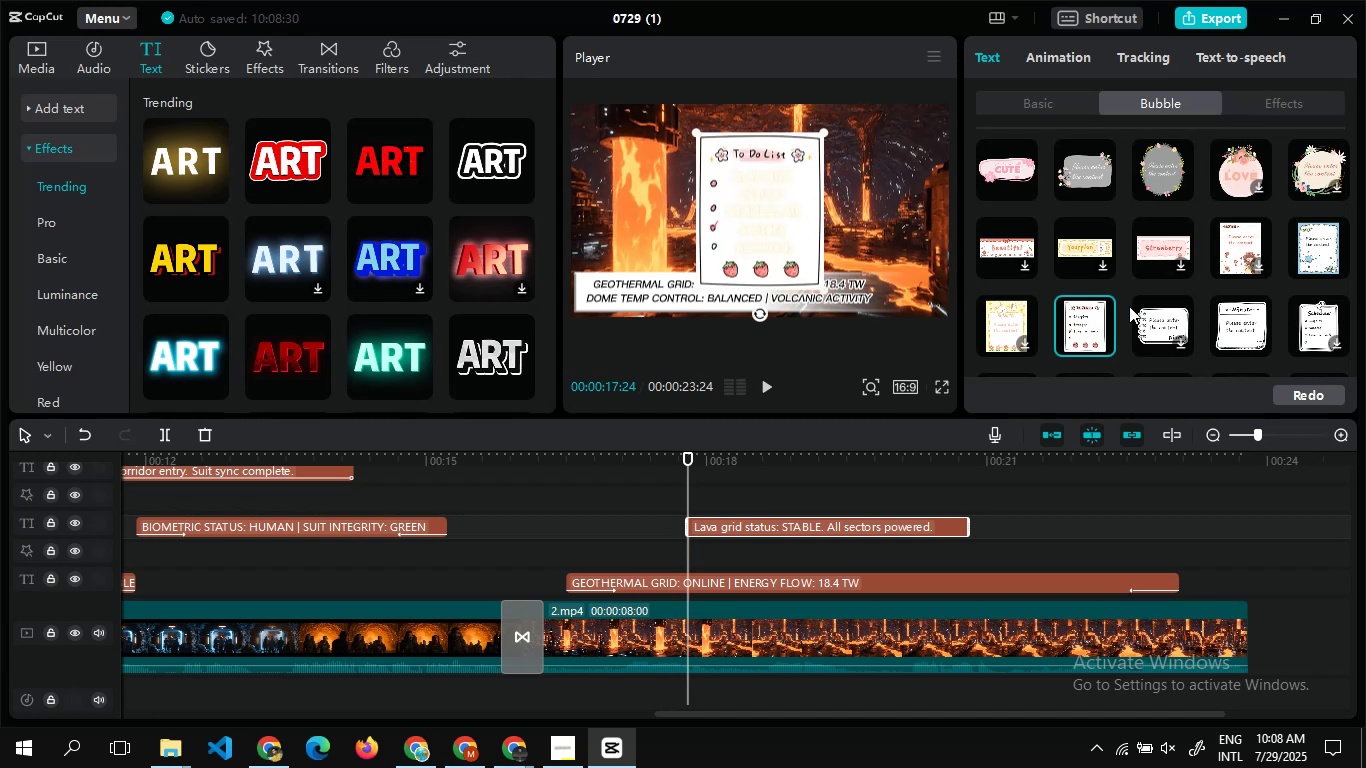 
left_click([1140, 316])
 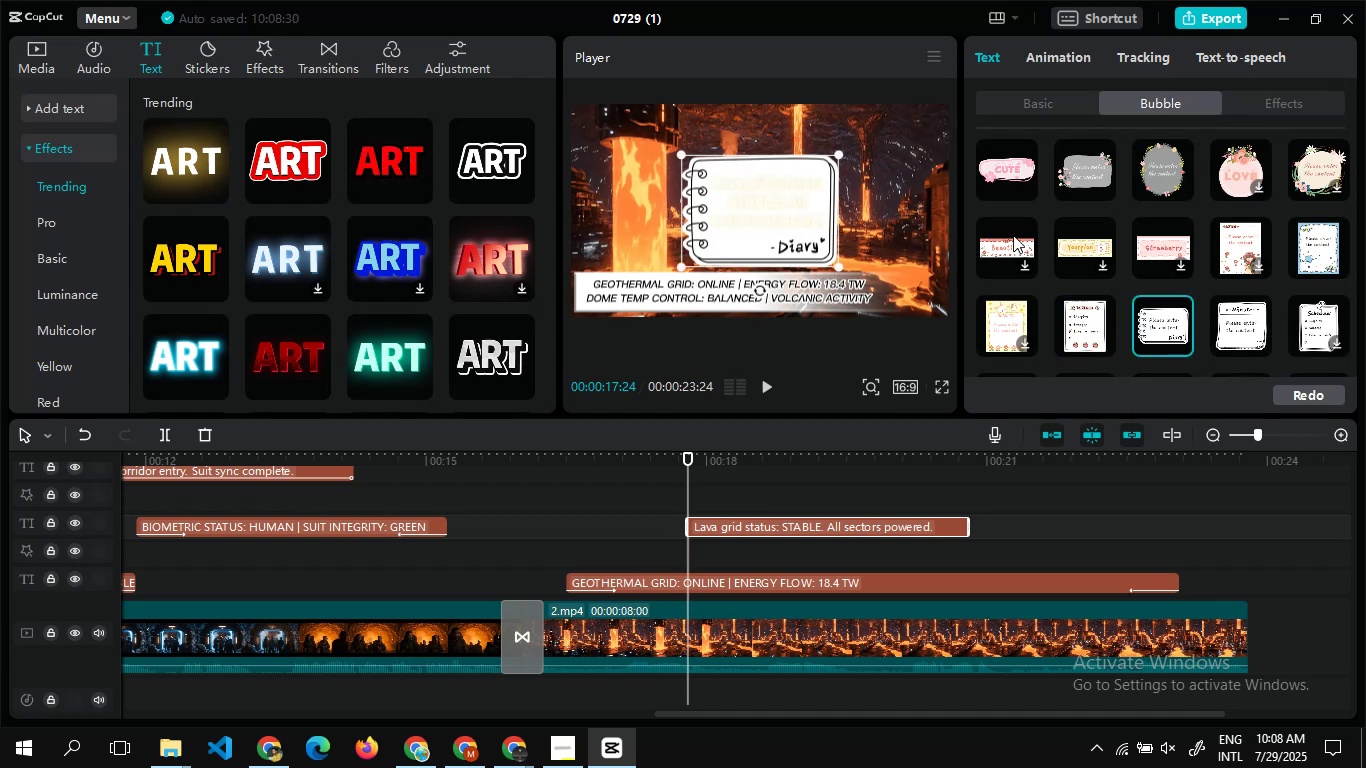 
wait(5.16)
 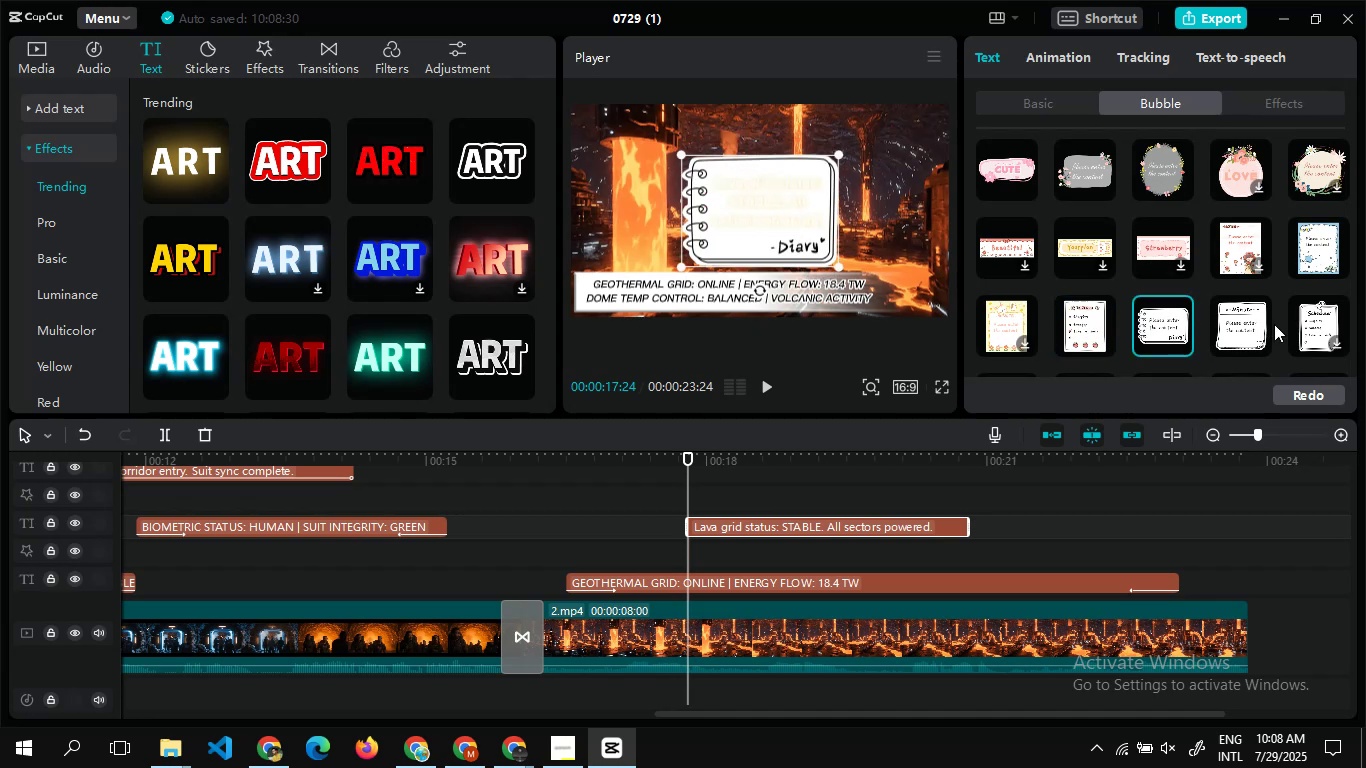 
left_click([1033, 100])
 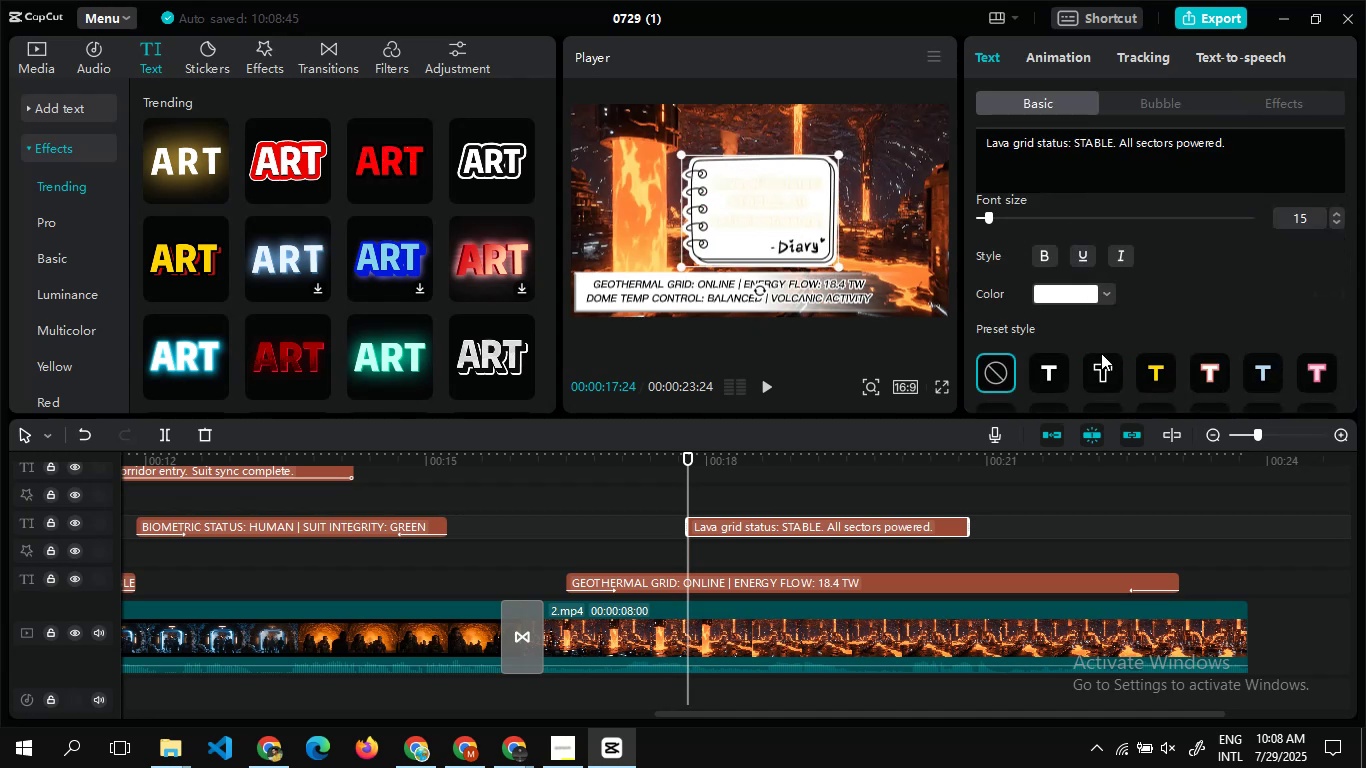 
left_click([1104, 363])
 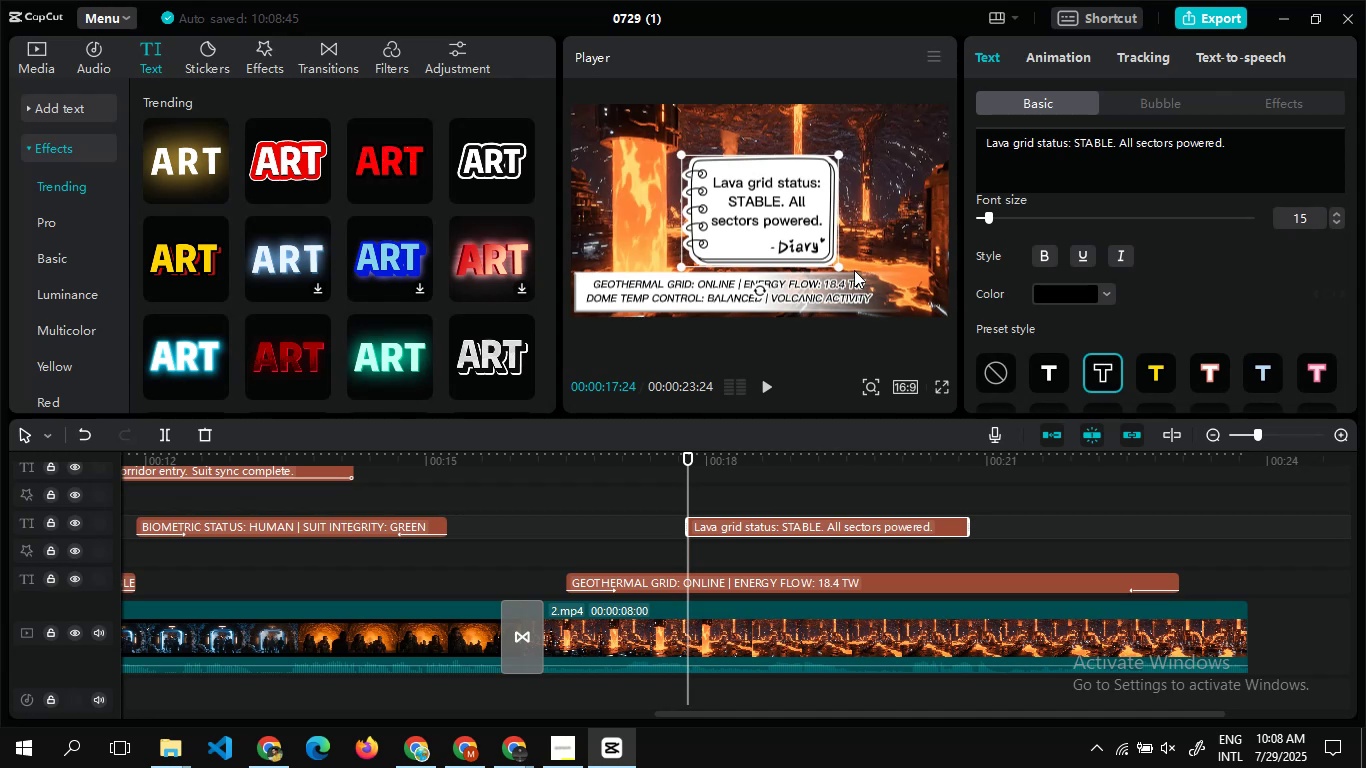 
left_click_drag(start_coordinate=[837, 266], to_coordinate=[831, 259])
 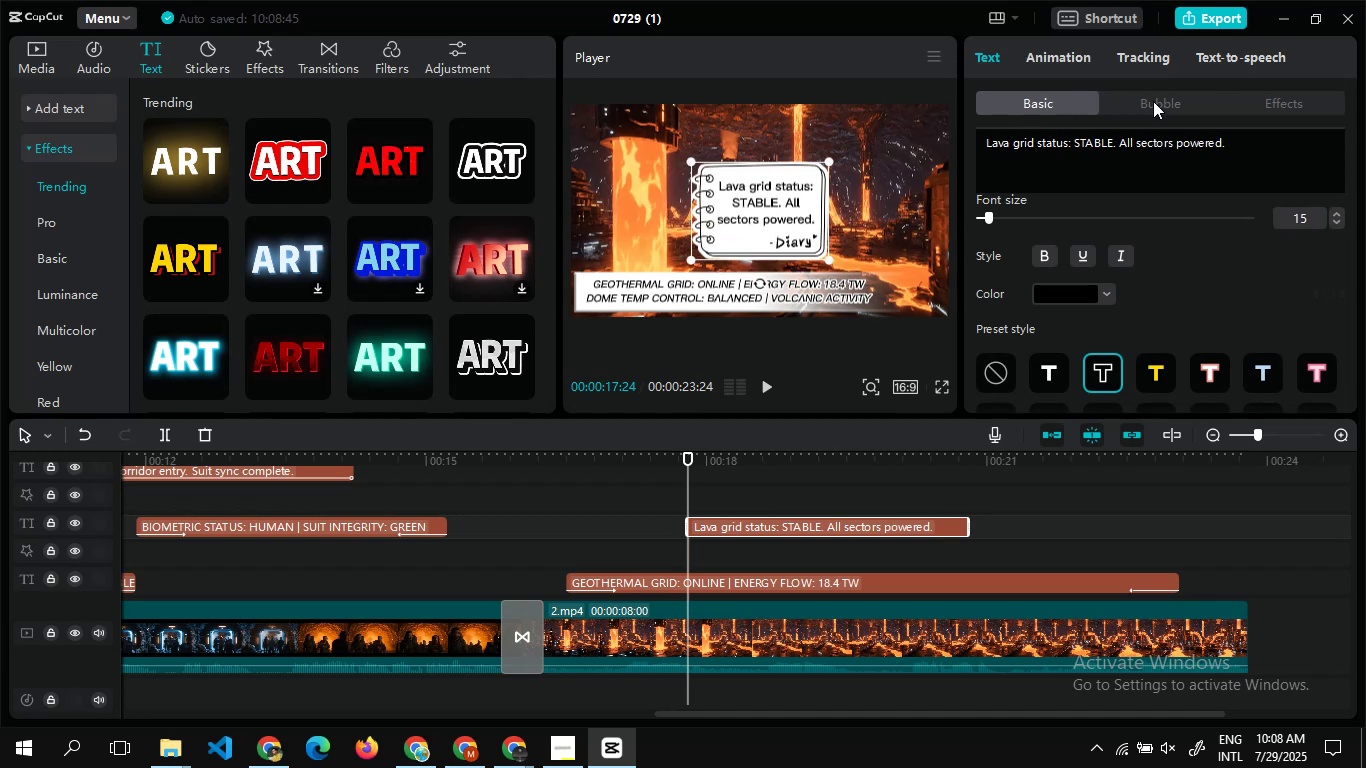 
left_click([1153, 101])
 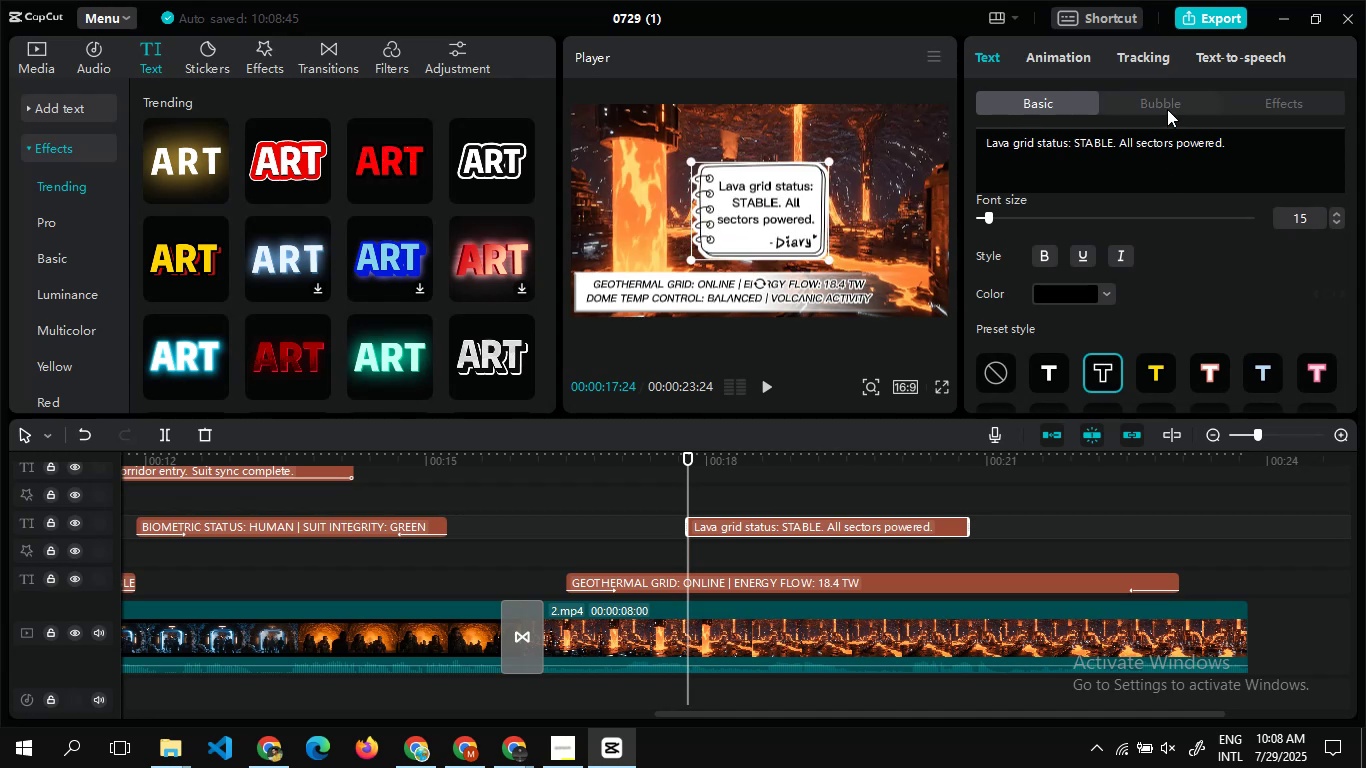 
left_click([1165, 104])
 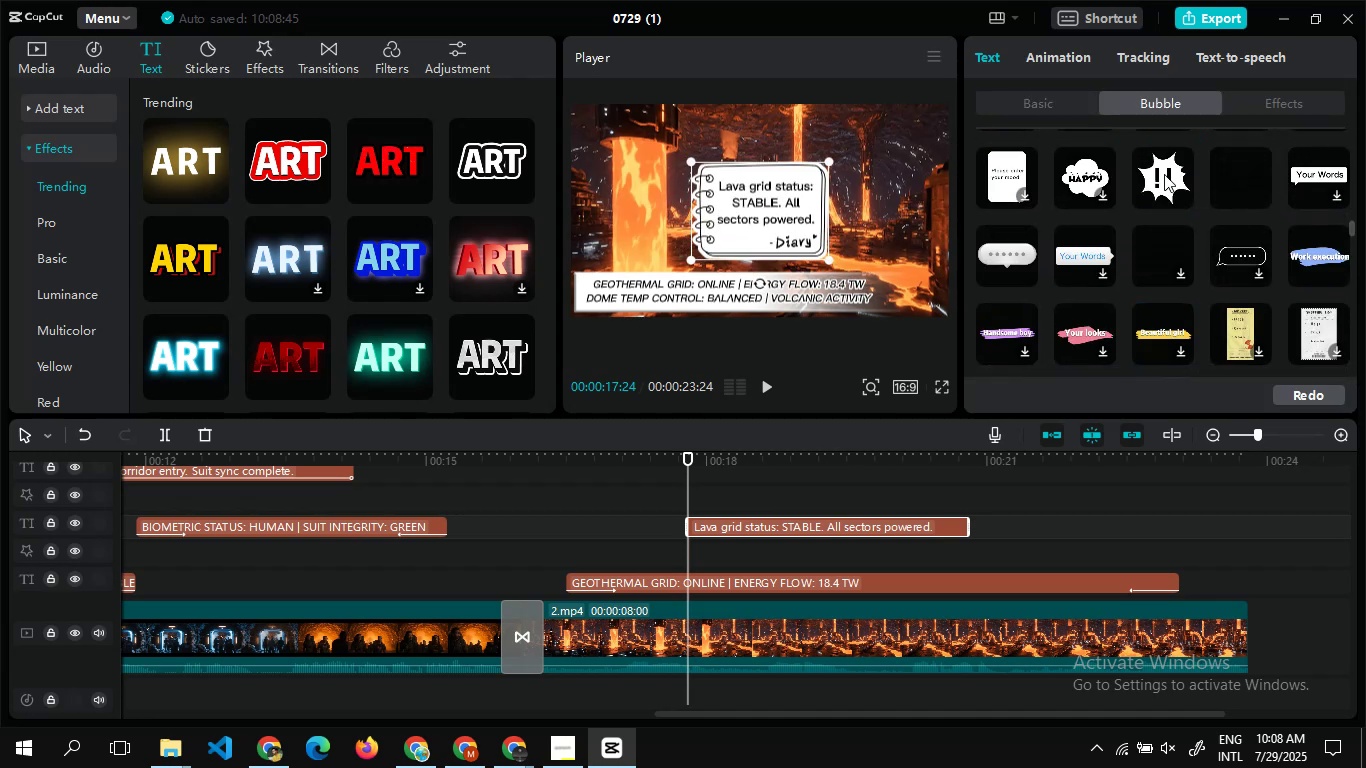 
wait(8.22)
 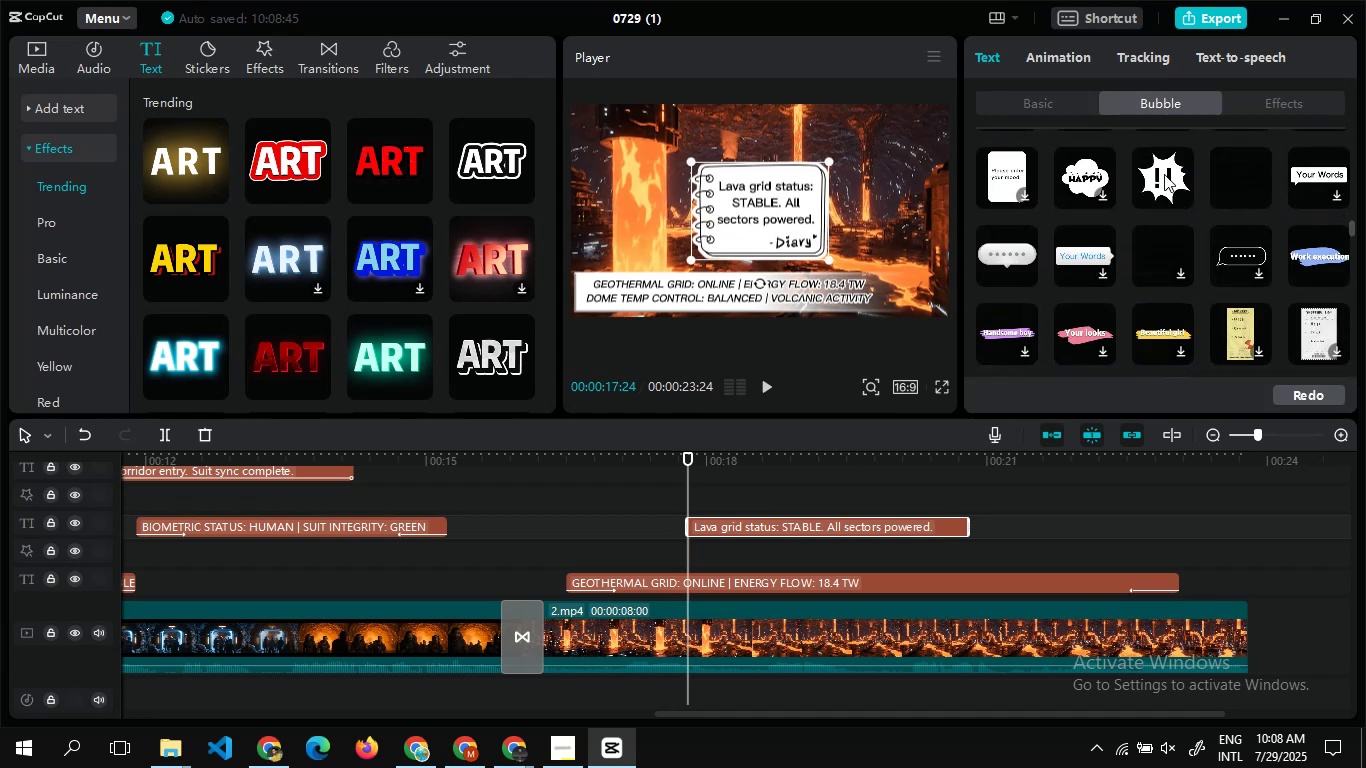 
left_click([1249, 278])
 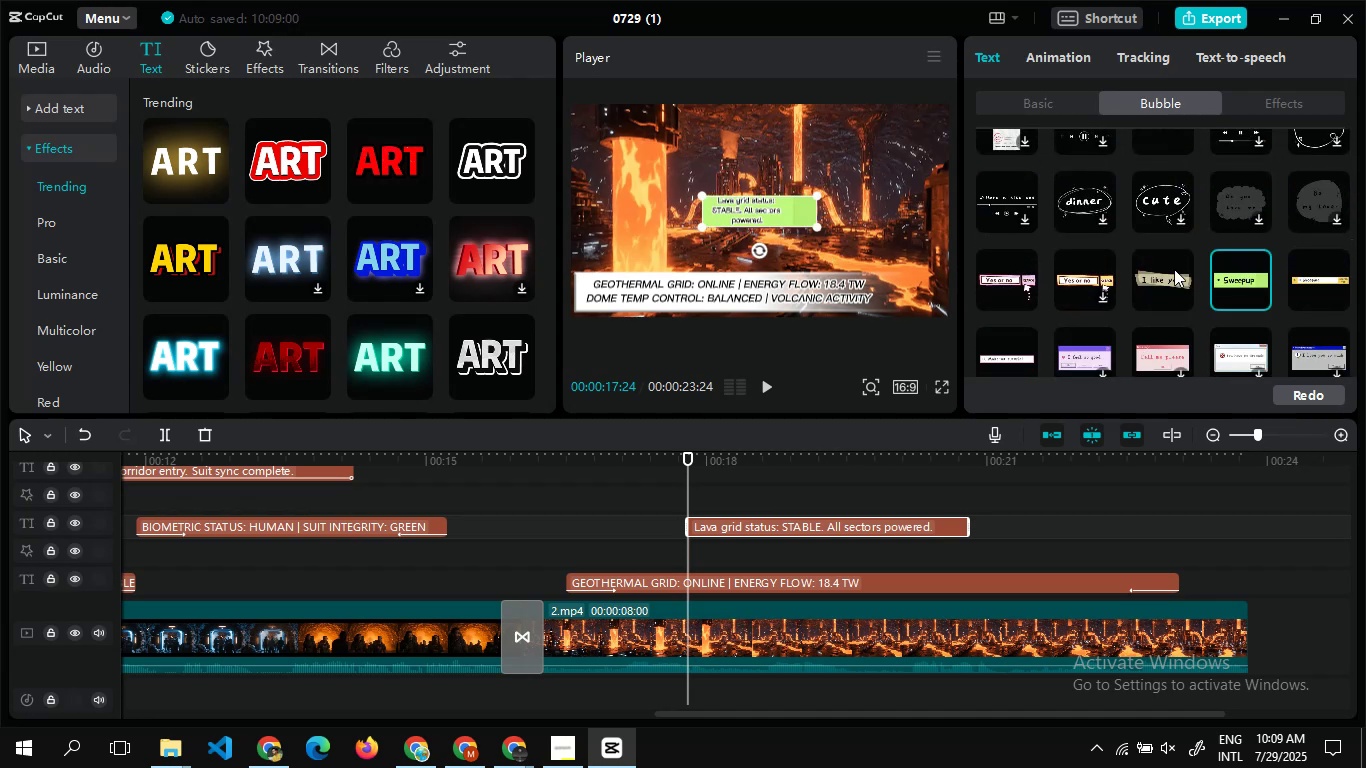 
left_click([1149, 265])
 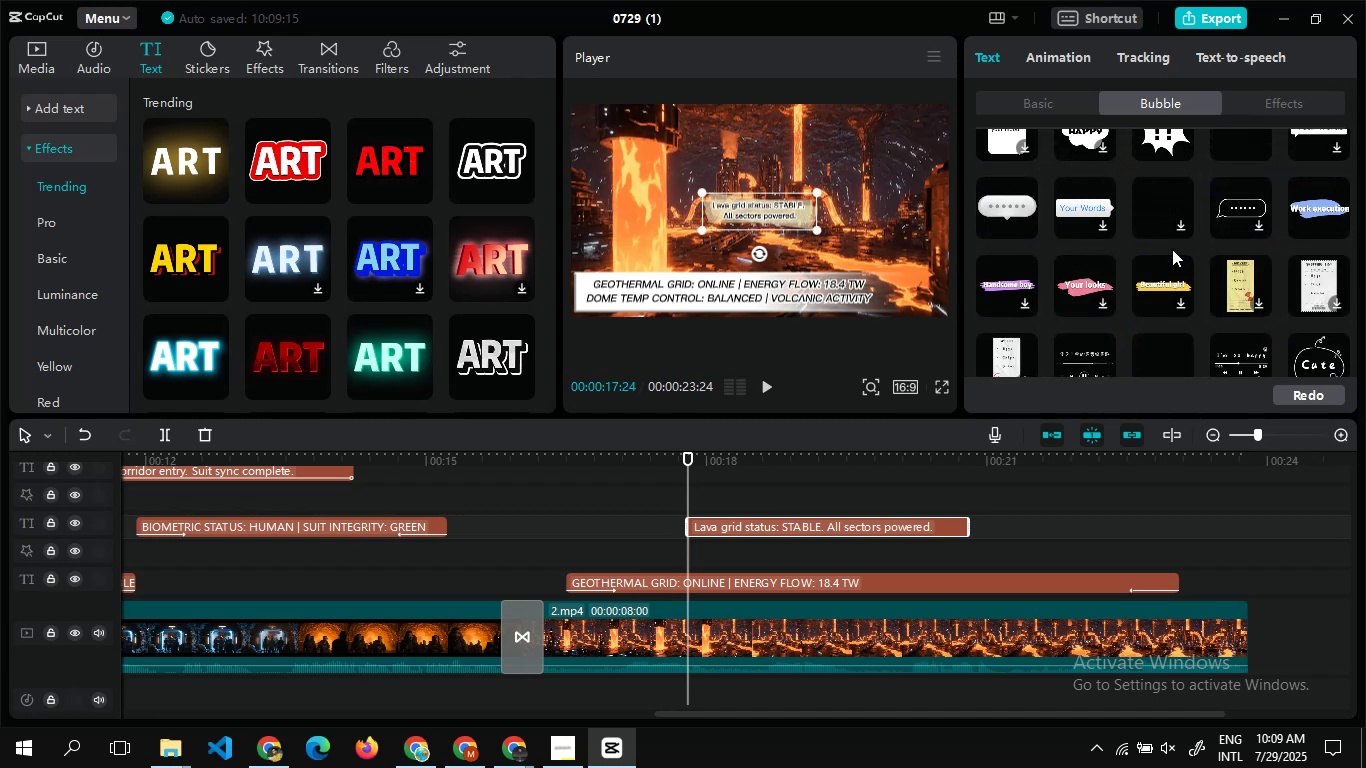 
wait(23.07)
 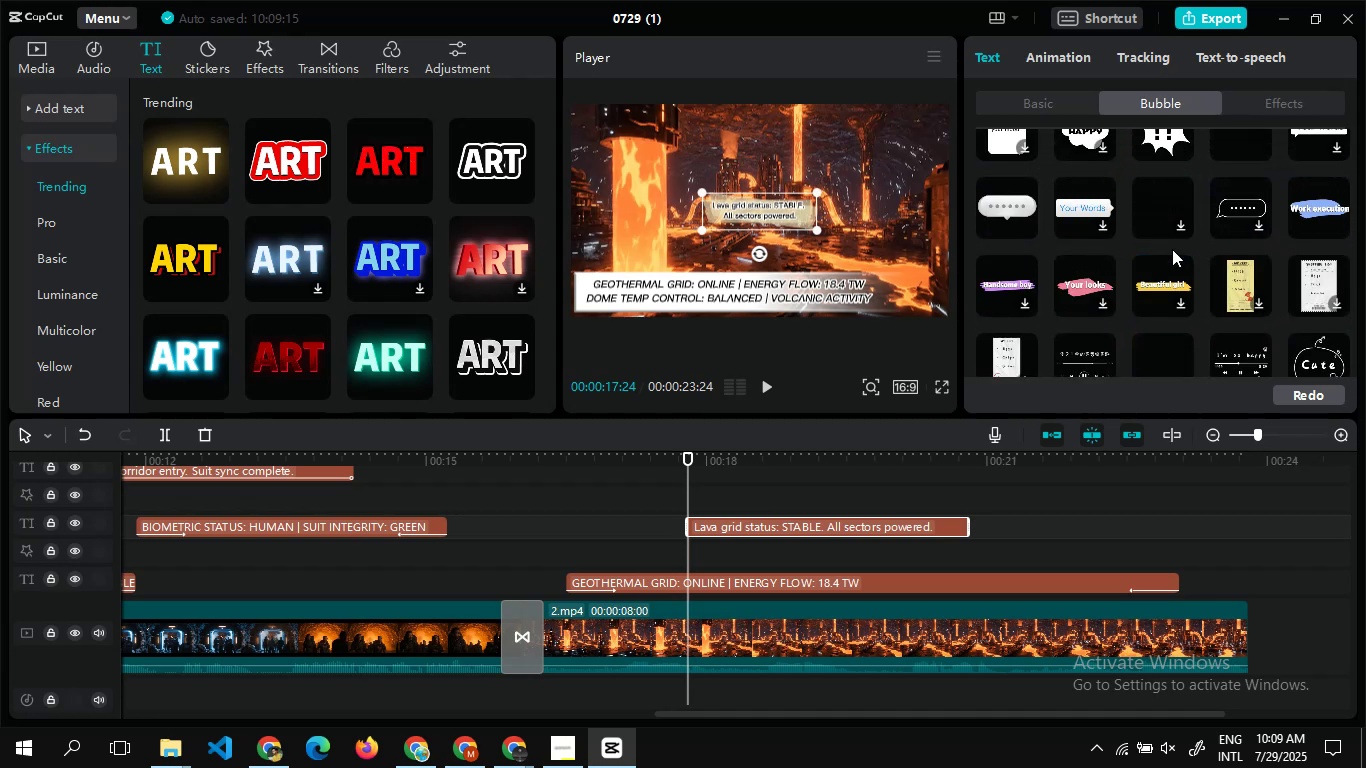 
left_click([1235, 254])
 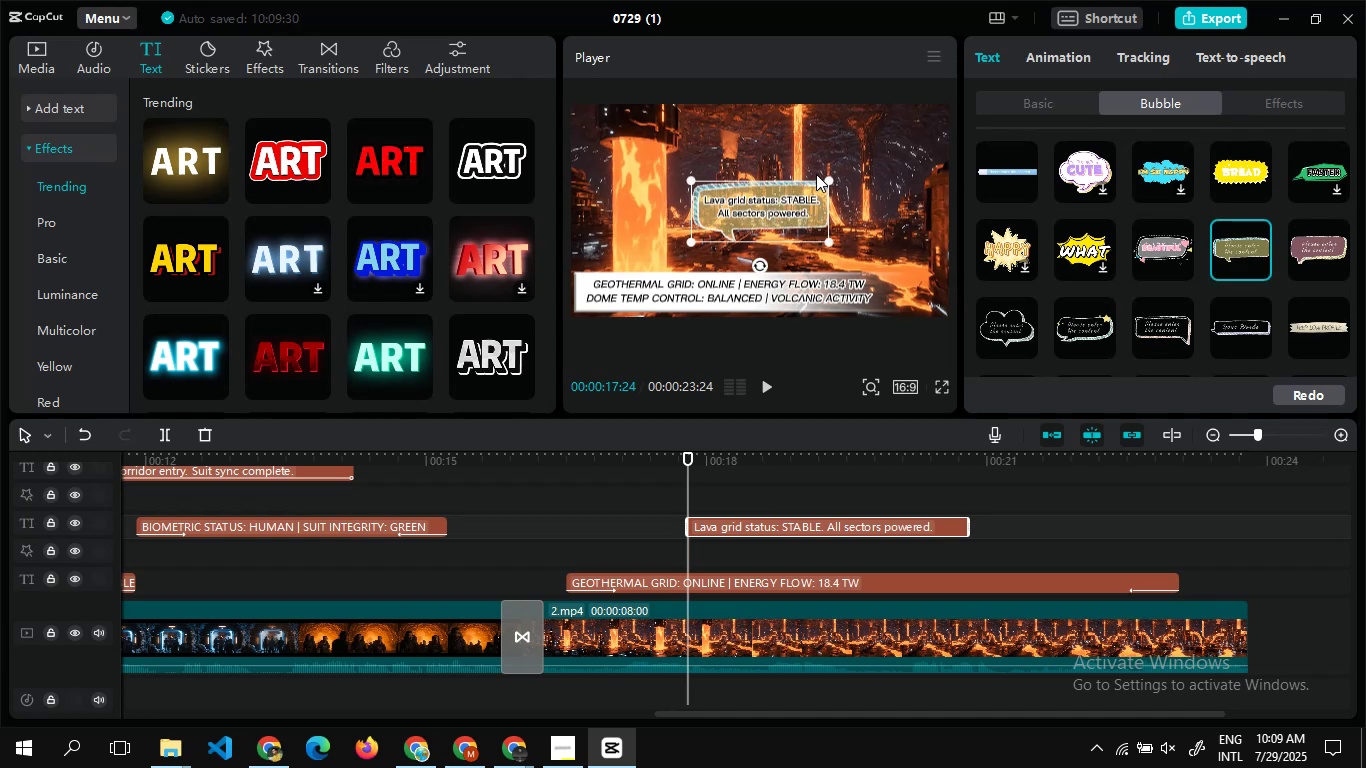 
left_click_drag(start_coordinate=[749, 221], to_coordinate=[863, 172])
 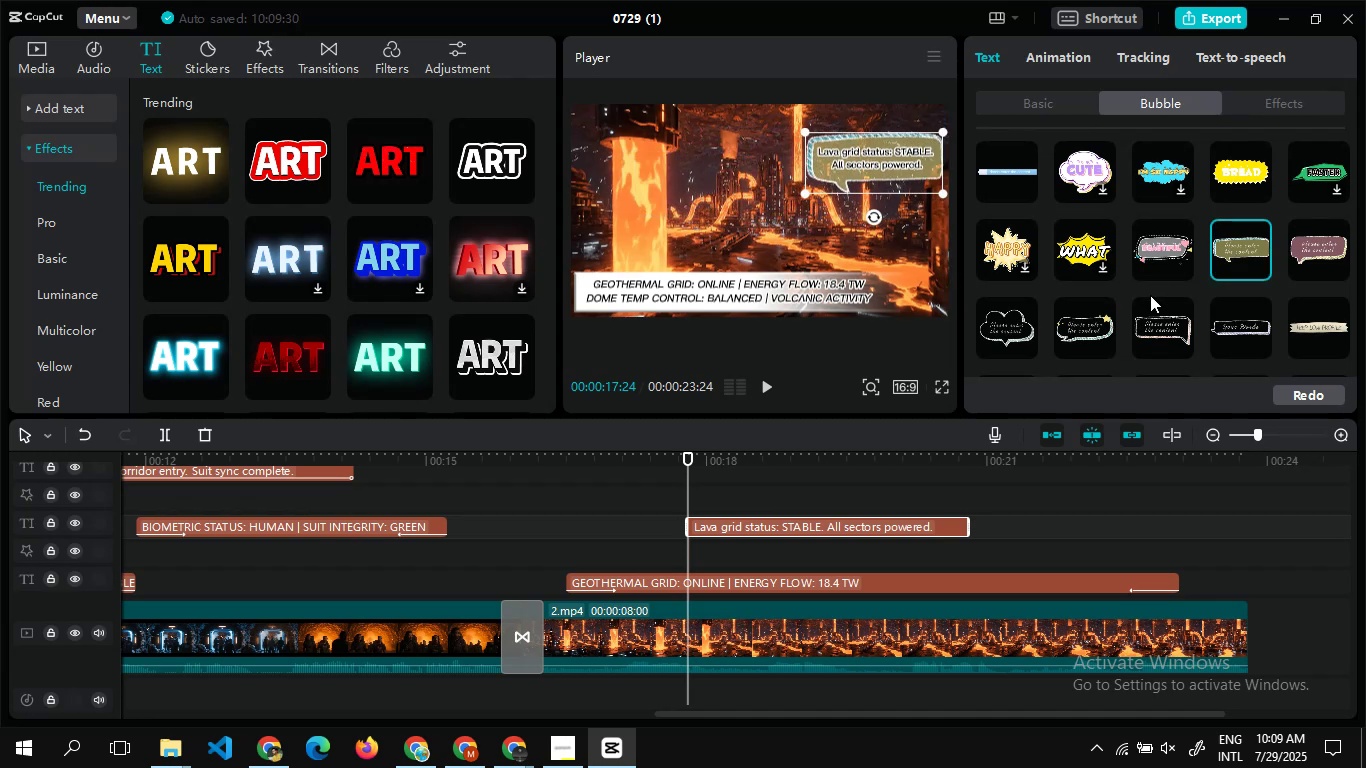 
left_click([1152, 307])
 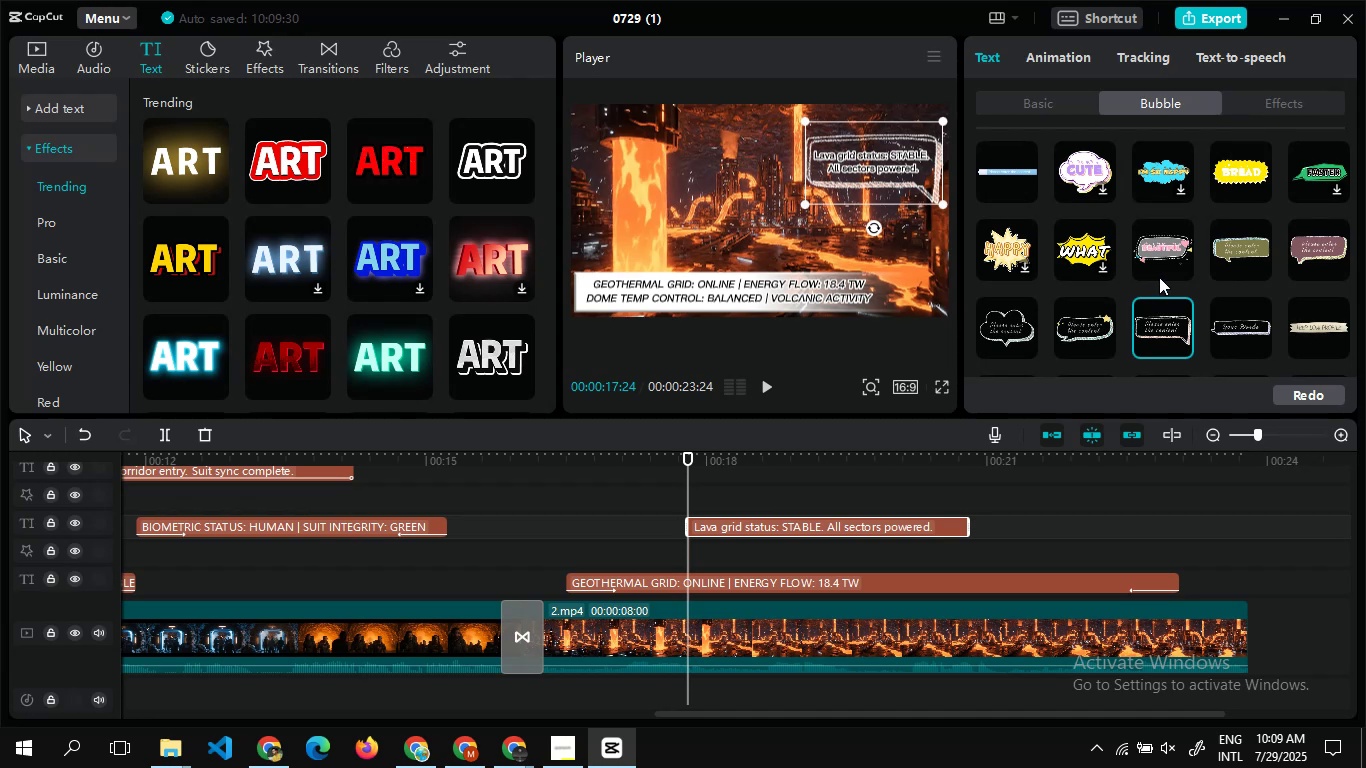 
left_click([1259, 232])
 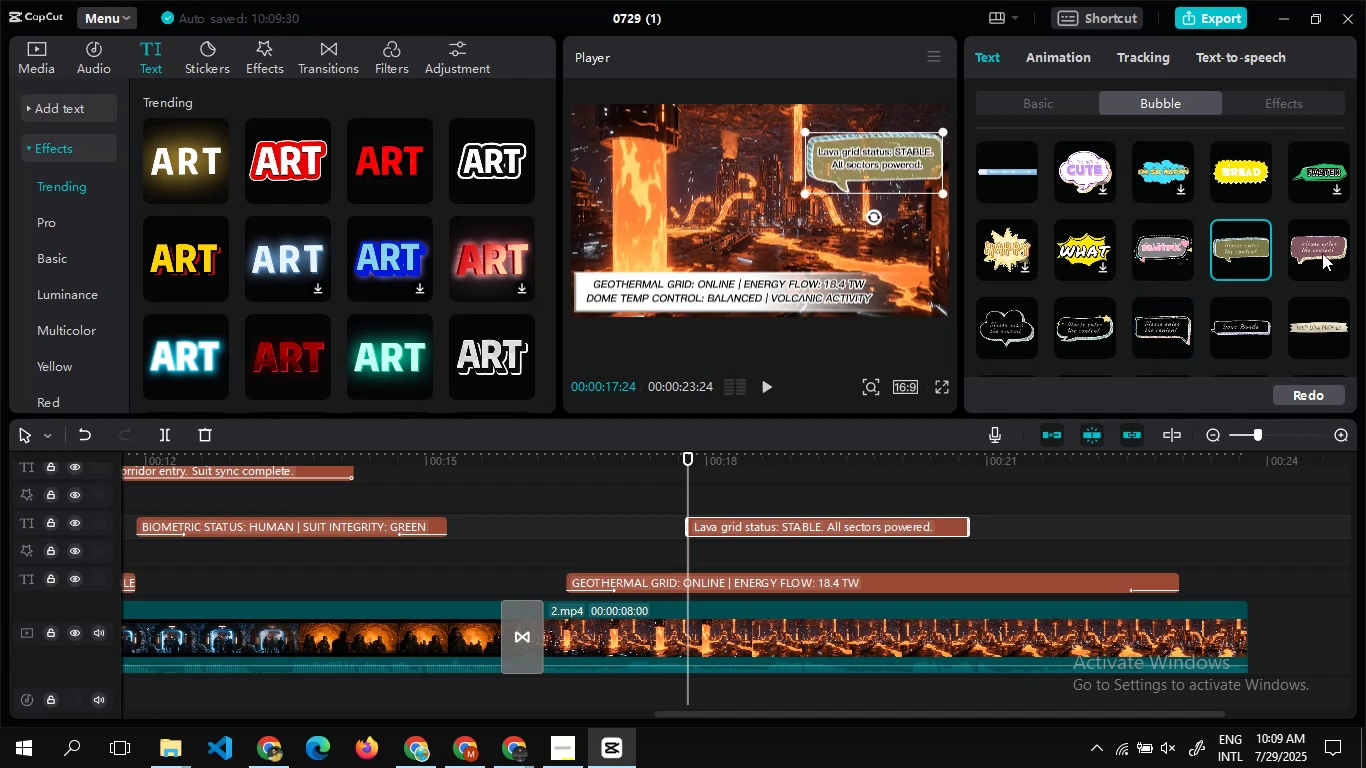 
left_click([1322, 253])
 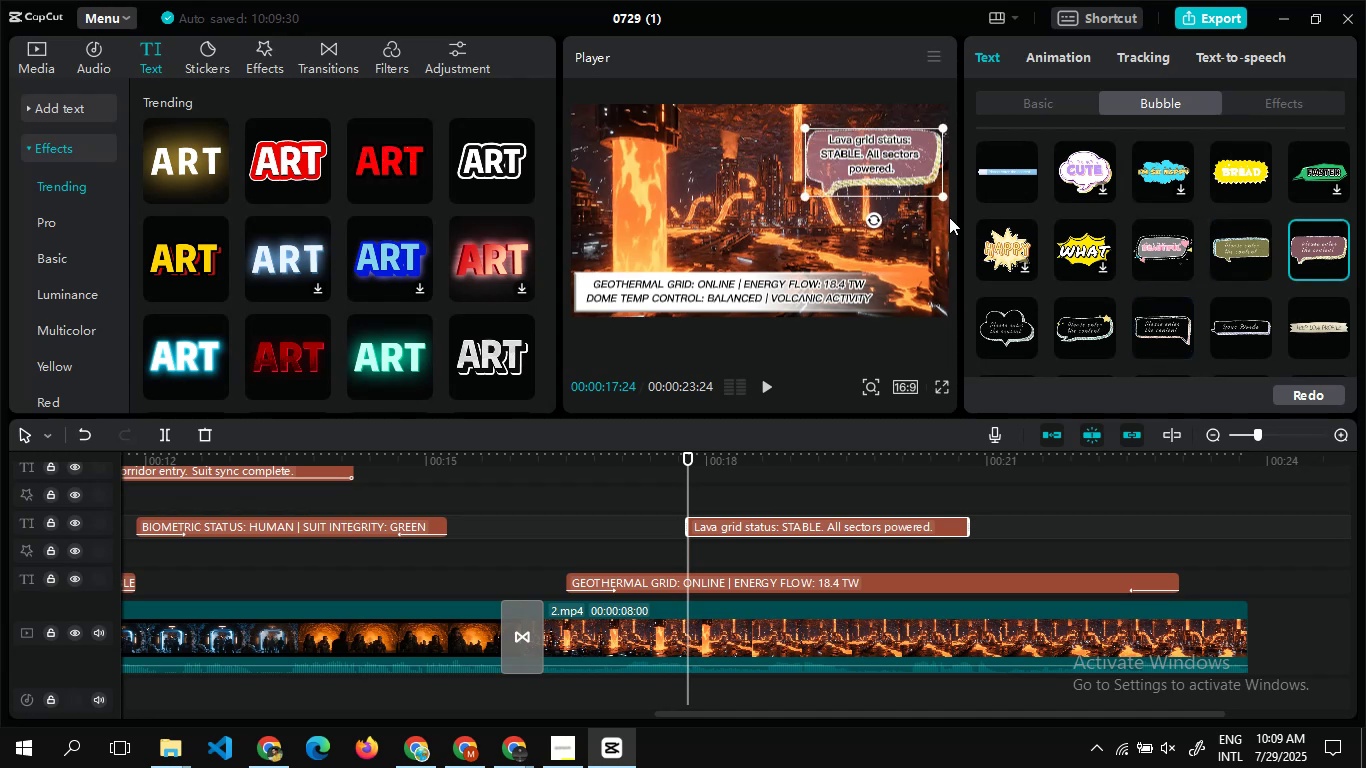 
left_click_drag(start_coordinate=[944, 197], to_coordinate=[939, 187])
 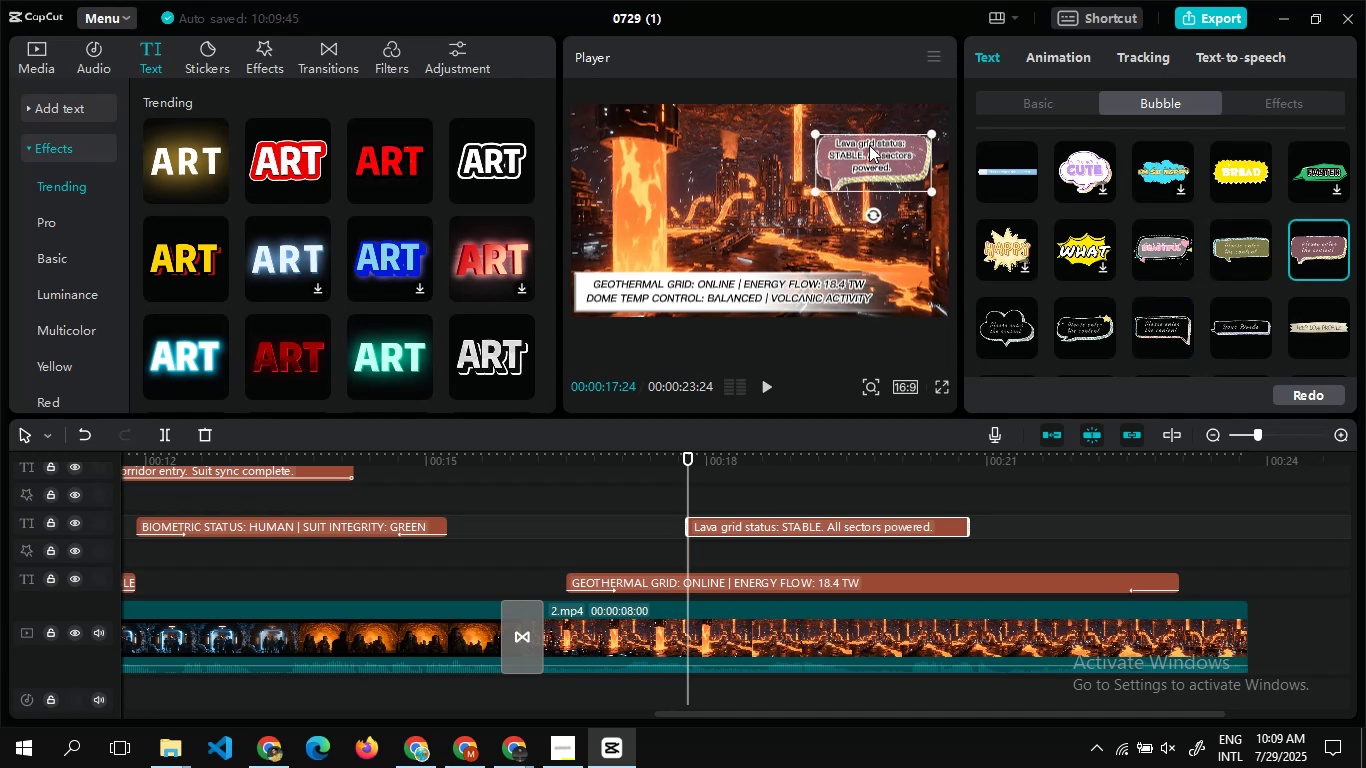 
left_click_drag(start_coordinate=[868, 144], to_coordinate=[868, 139])
 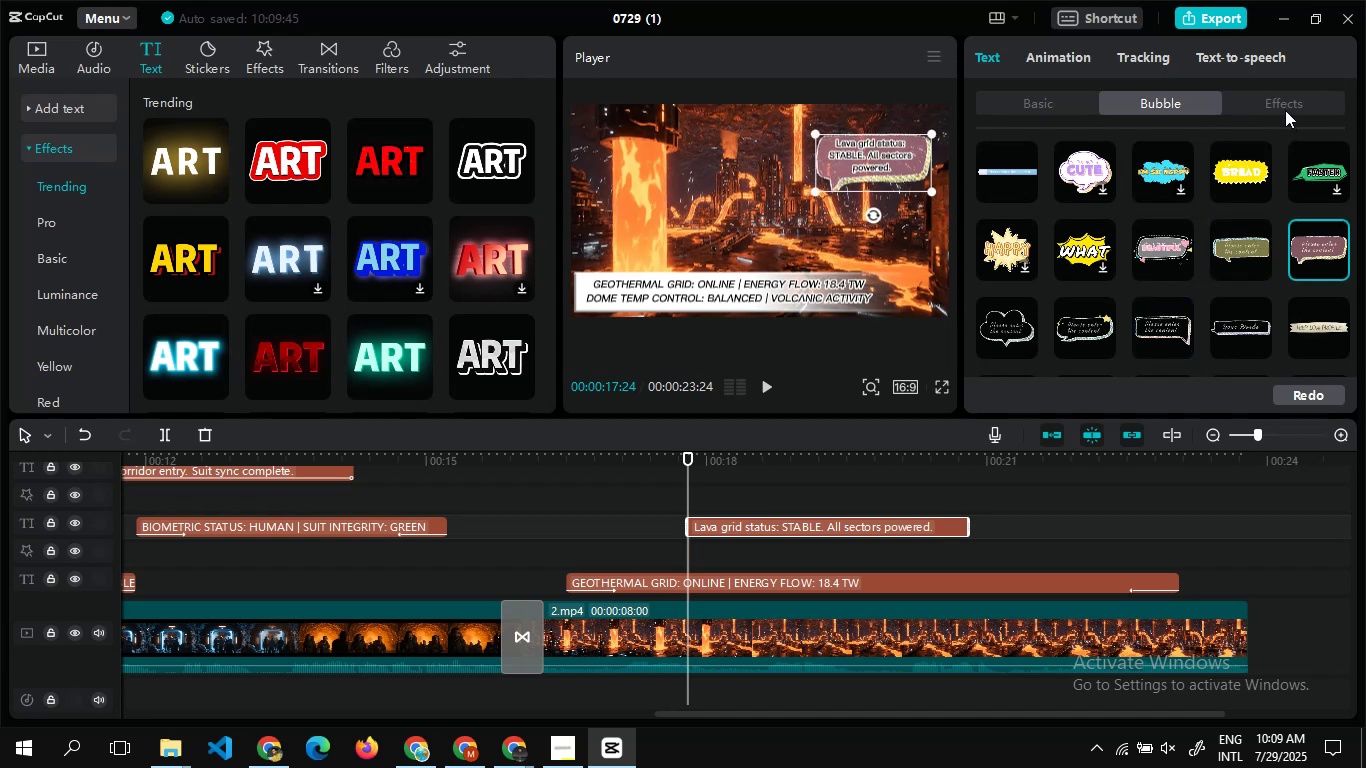 
left_click([1285, 108])
 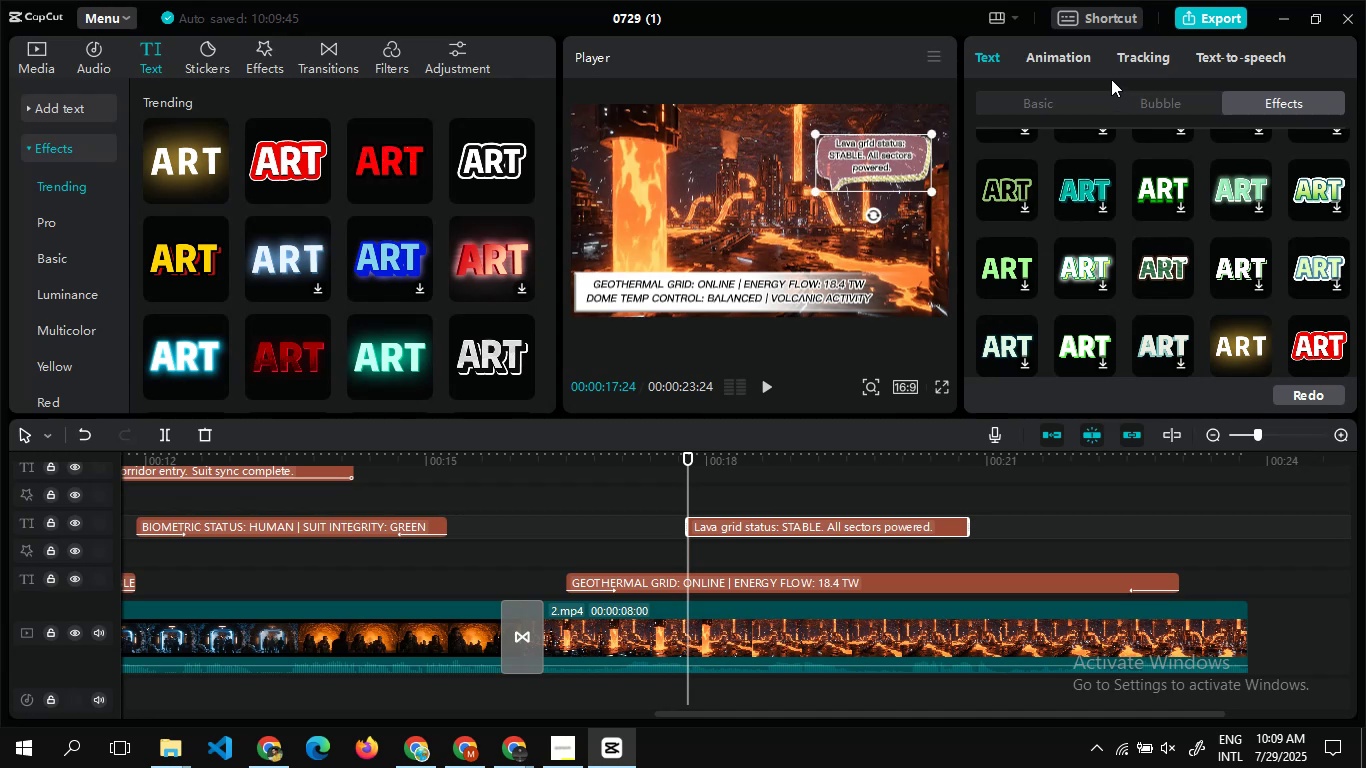 
left_click([1049, 54])
 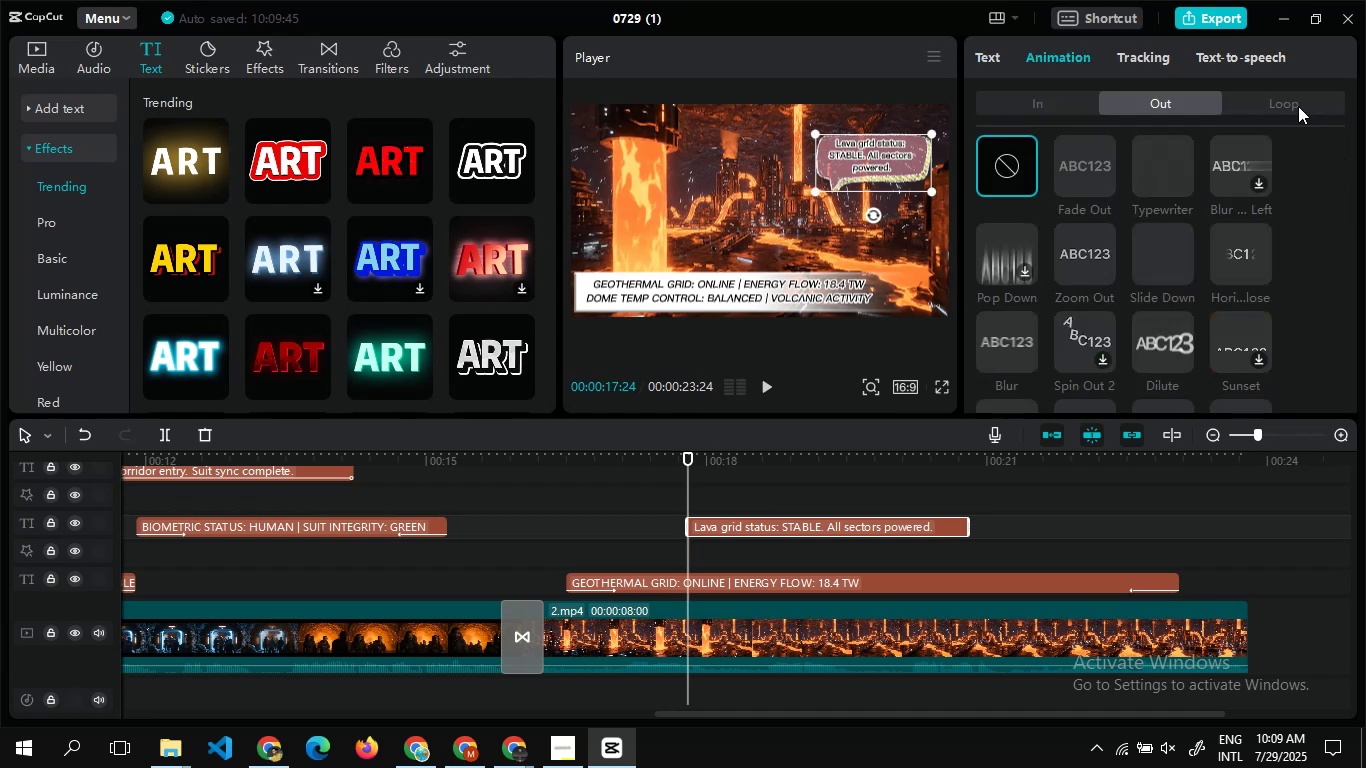 
left_click([1279, 100])
 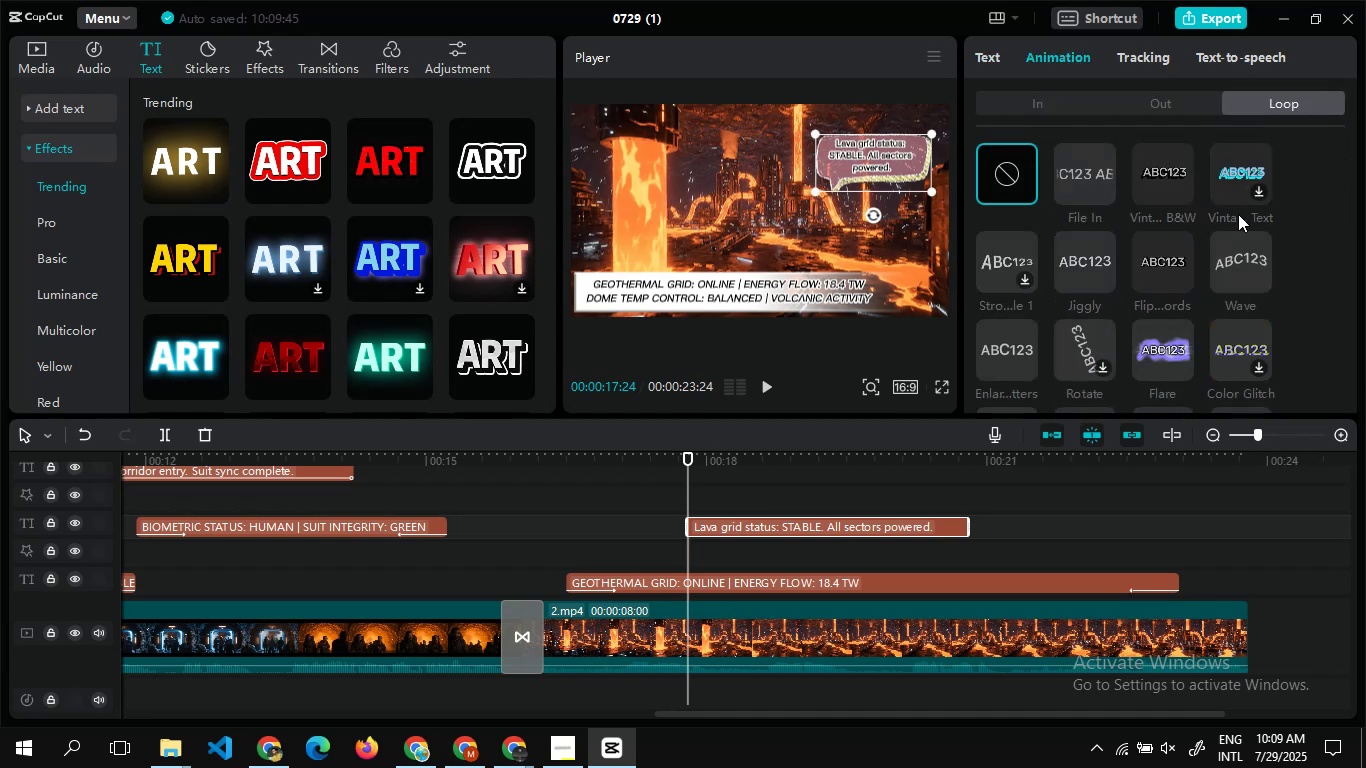 
left_click([1246, 249])
 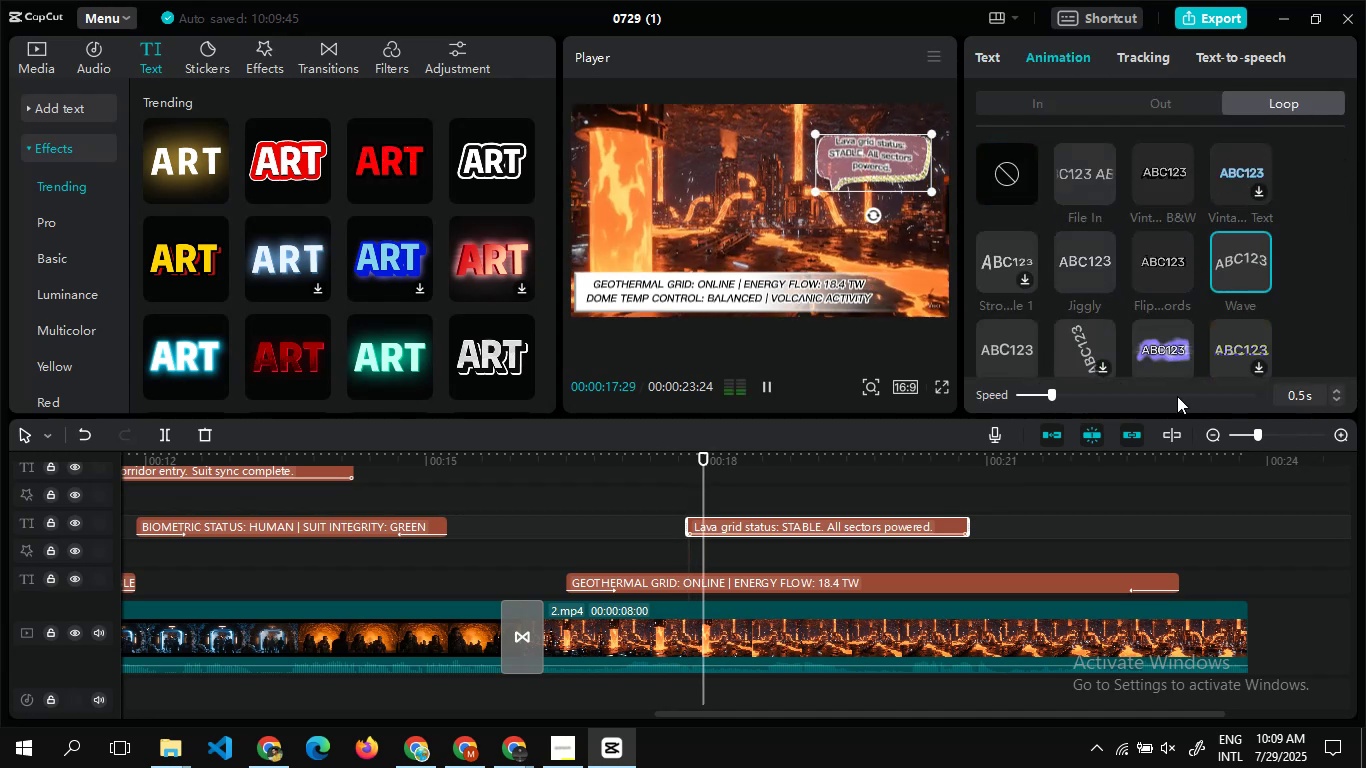 
left_click([1218, 386])
 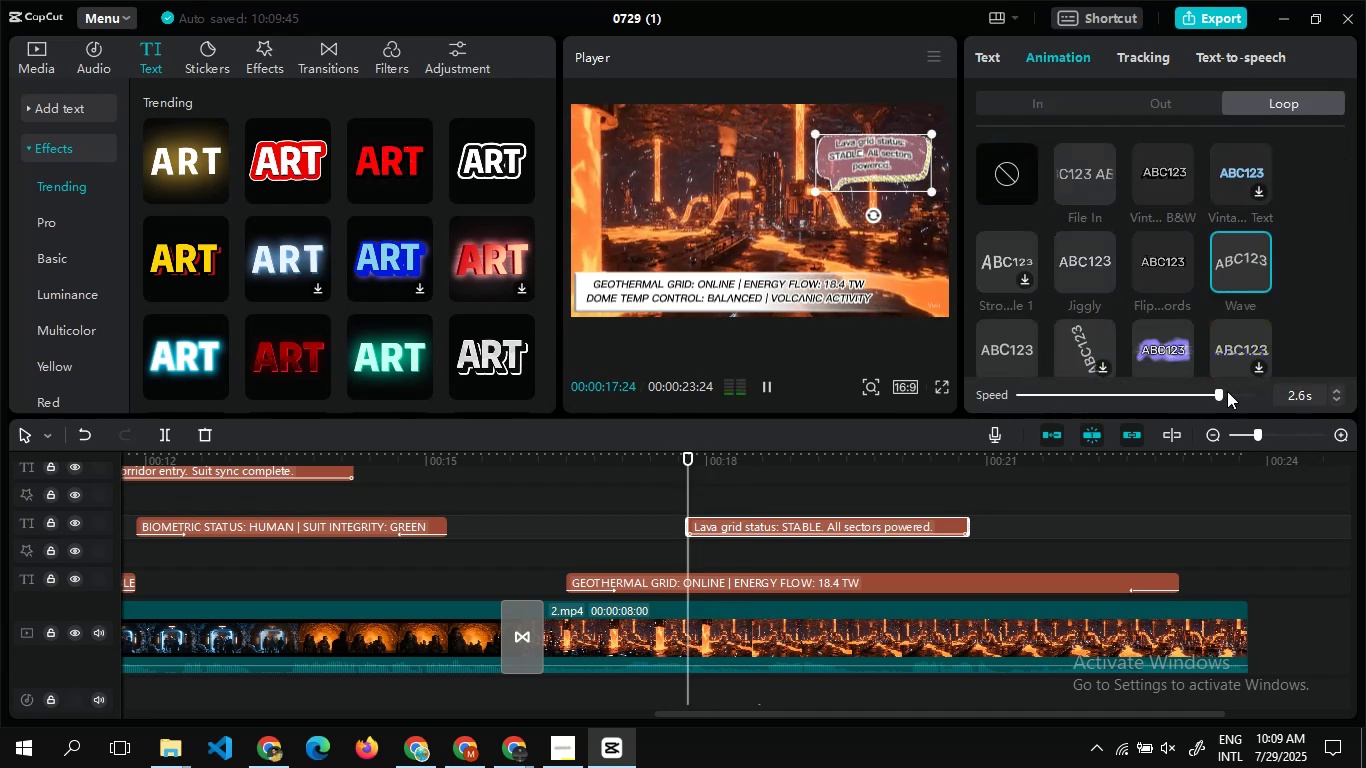 
left_click_drag(start_coordinate=[1217, 392], to_coordinate=[1283, 401])
 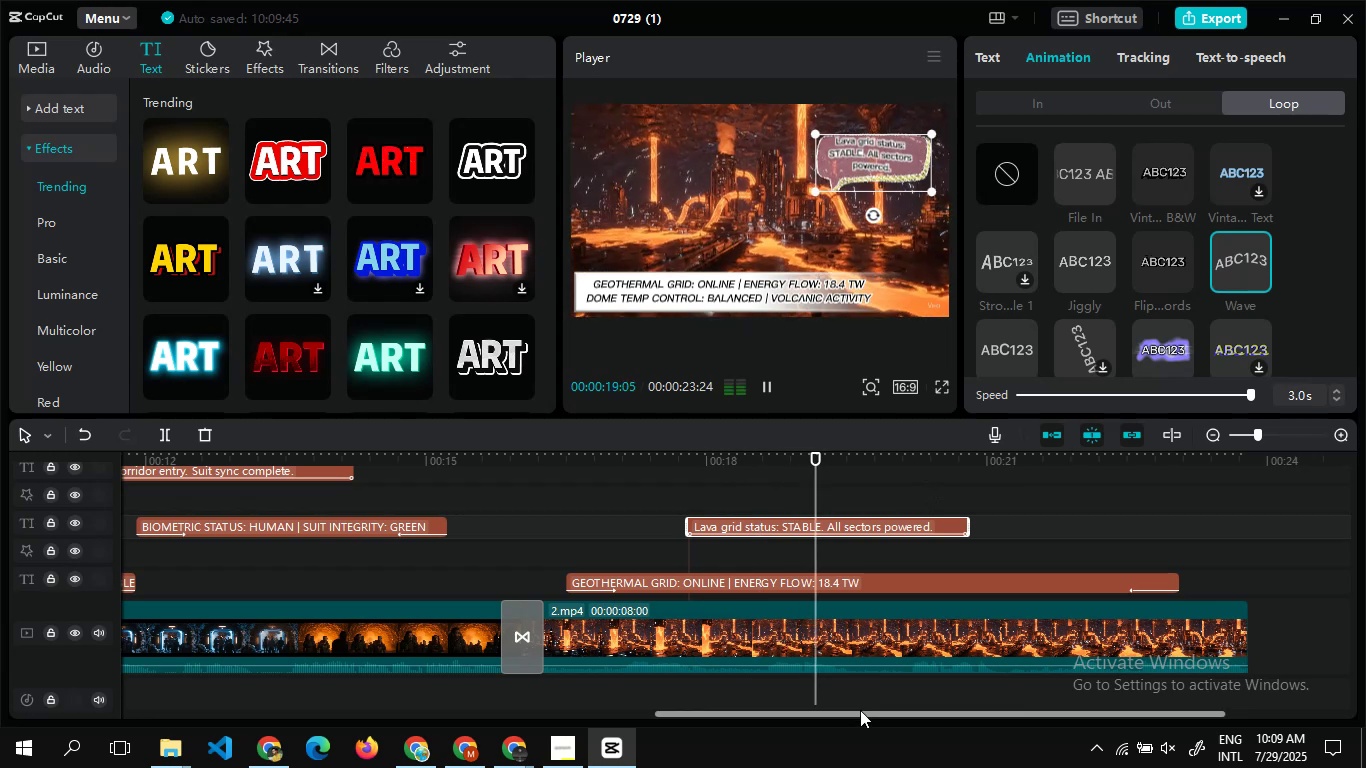 
left_click_drag(start_coordinate=[865, 711], to_coordinate=[897, 712])
 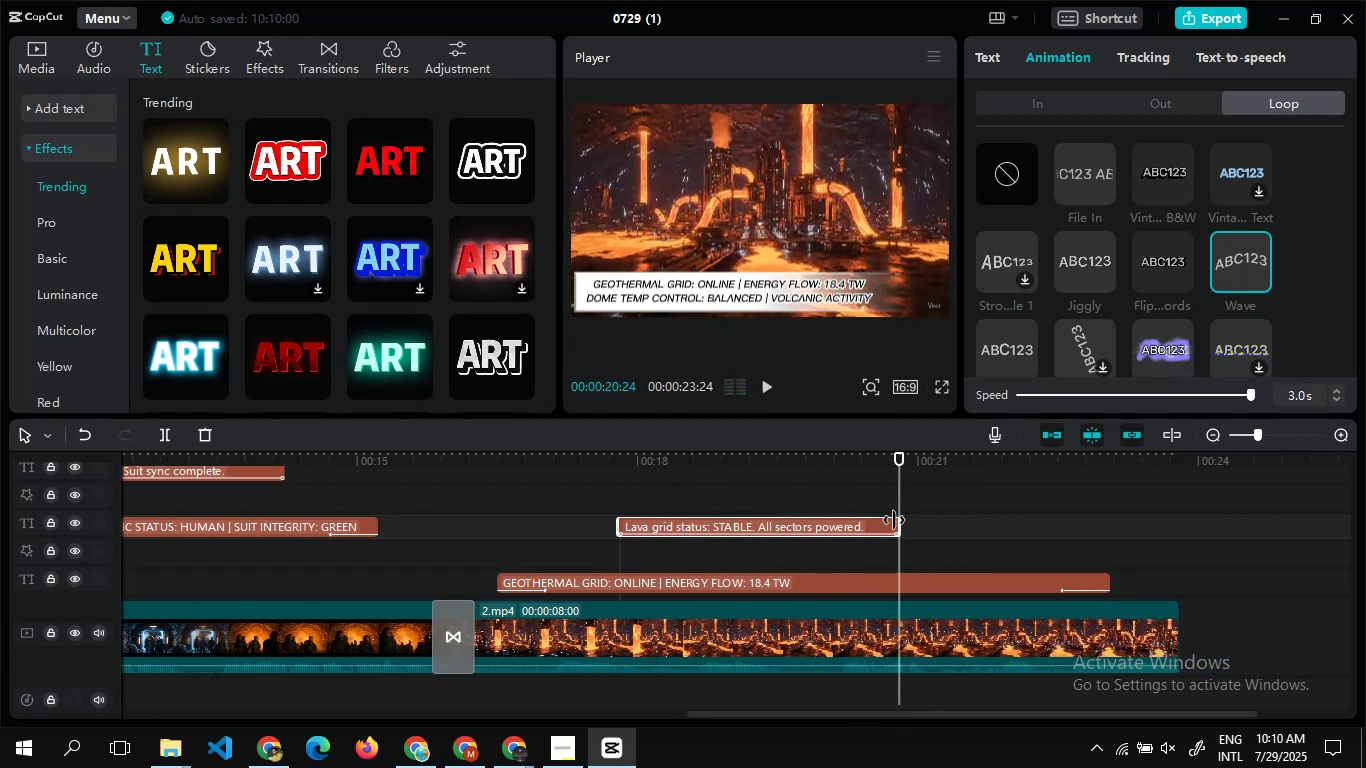 
left_click_drag(start_coordinate=[901, 520], to_coordinate=[966, 523])
 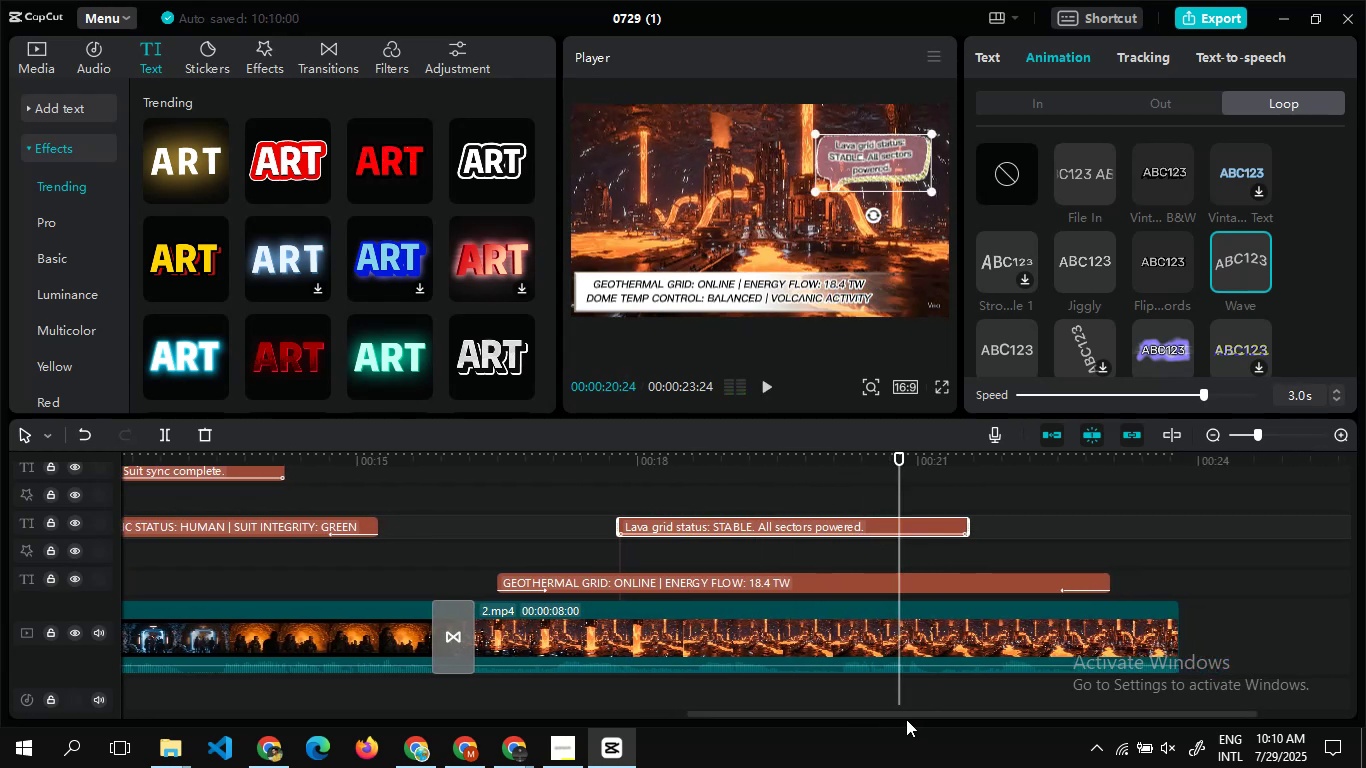 
left_click_drag(start_coordinate=[906, 714], to_coordinate=[1111, 724])
 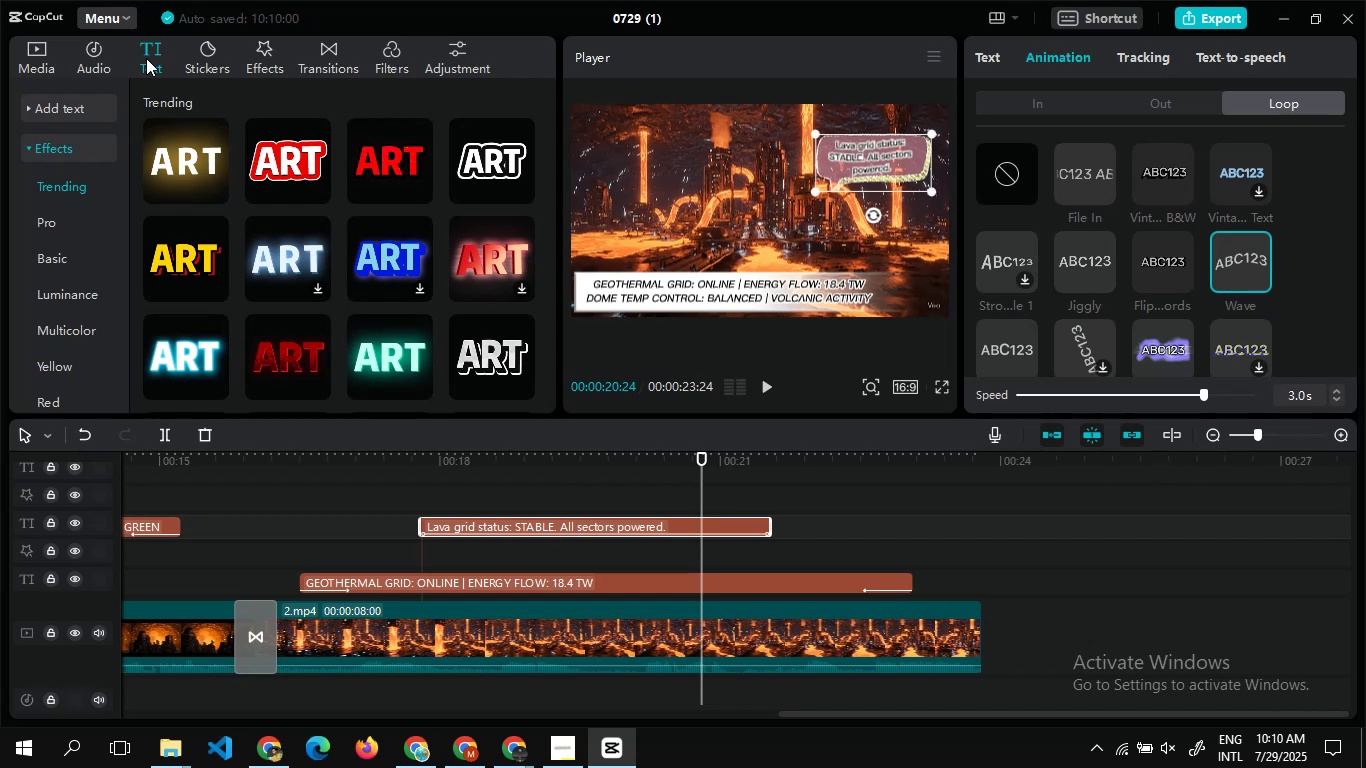 
wait(5.03)
 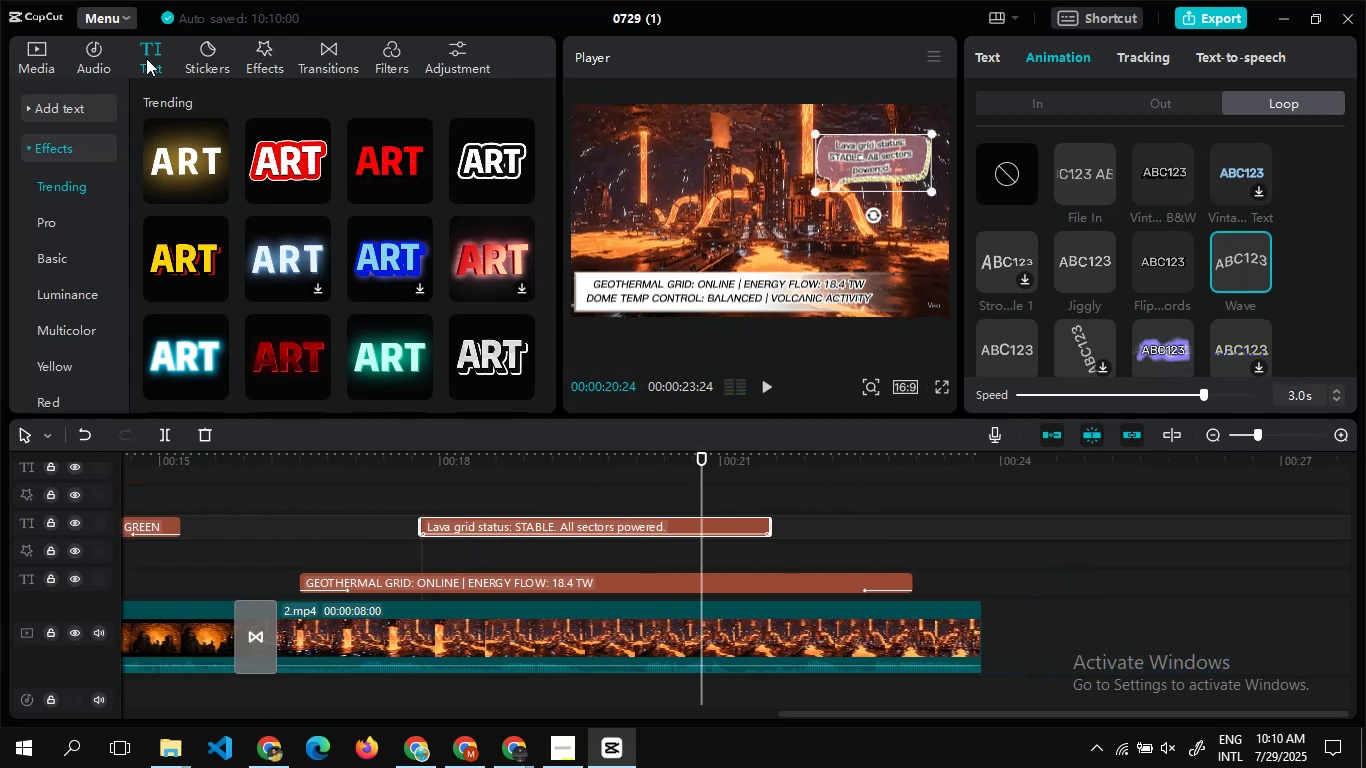 
left_click([44, 57])
 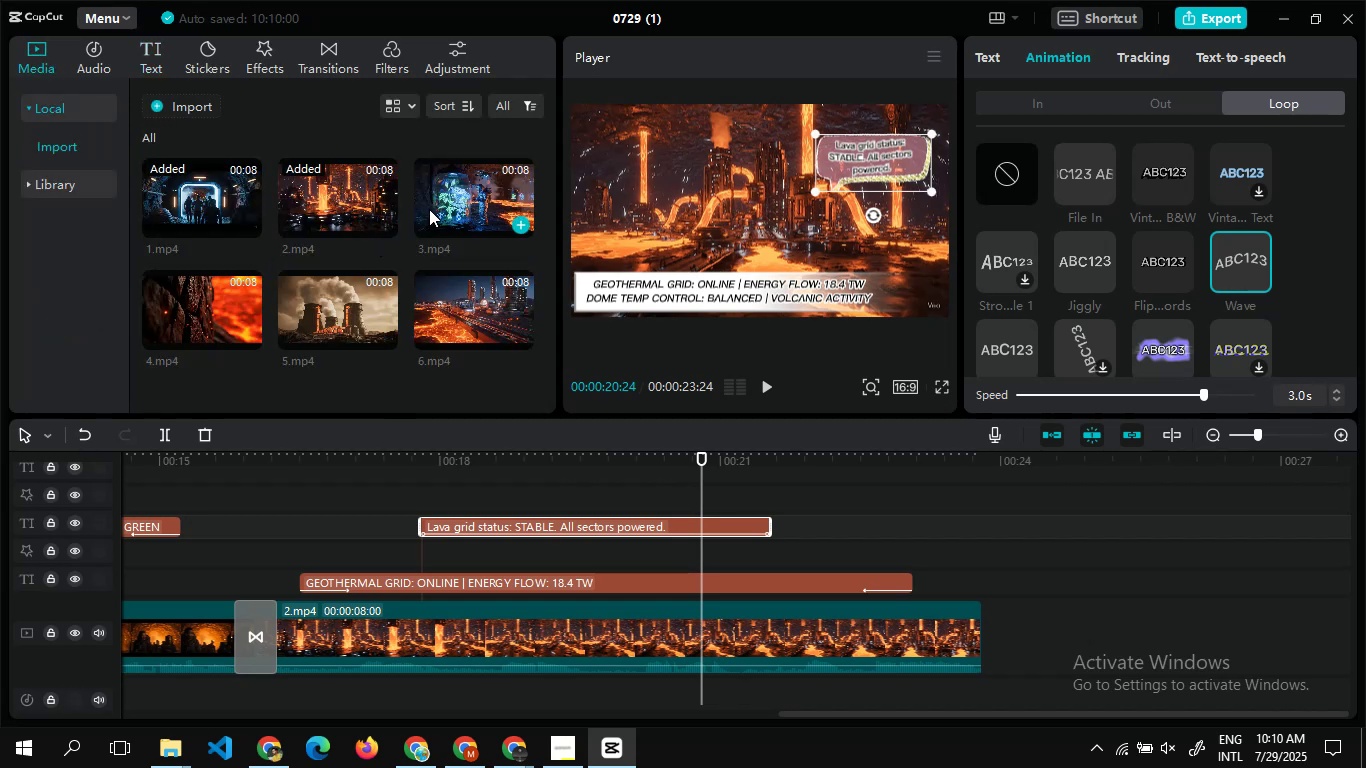 
left_click_drag(start_coordinate=[443, 210], to_coordinate=[974, 636])
 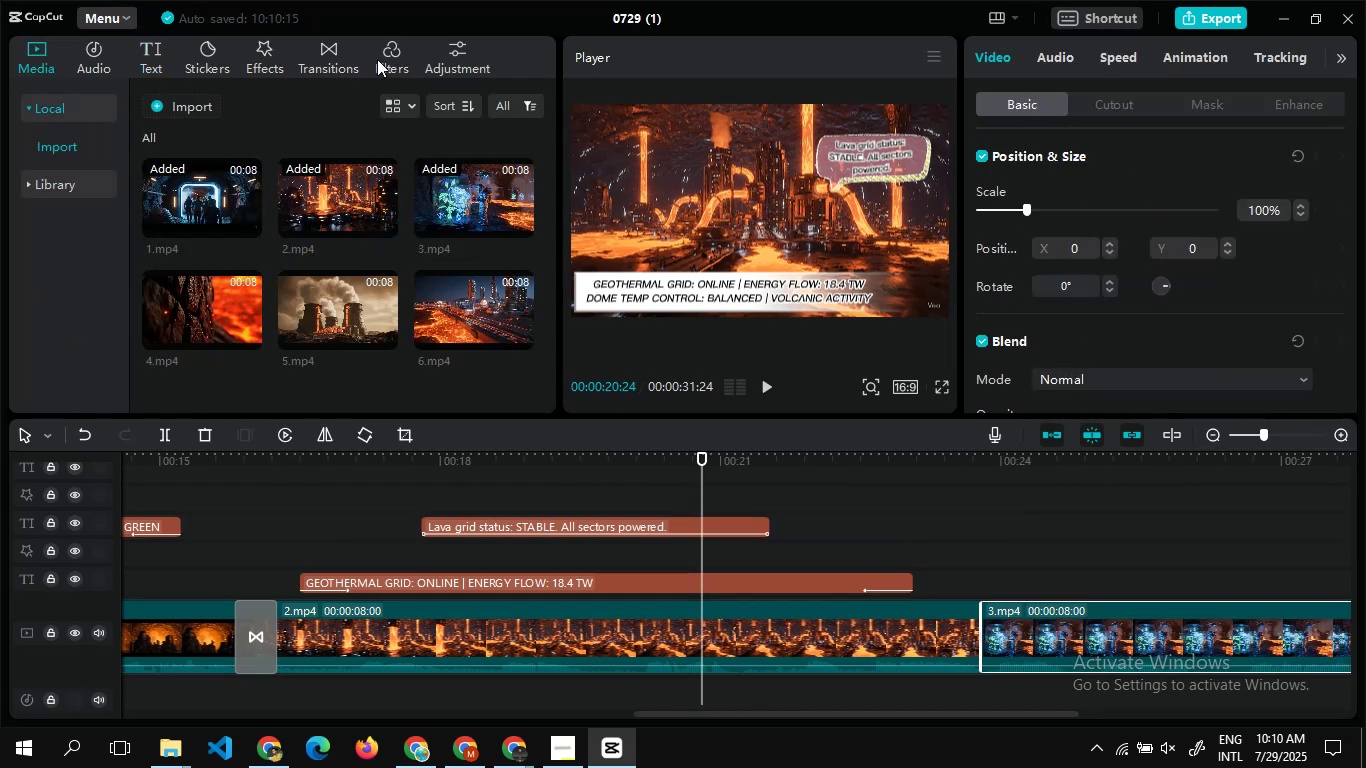 
left_click([342, 58])
 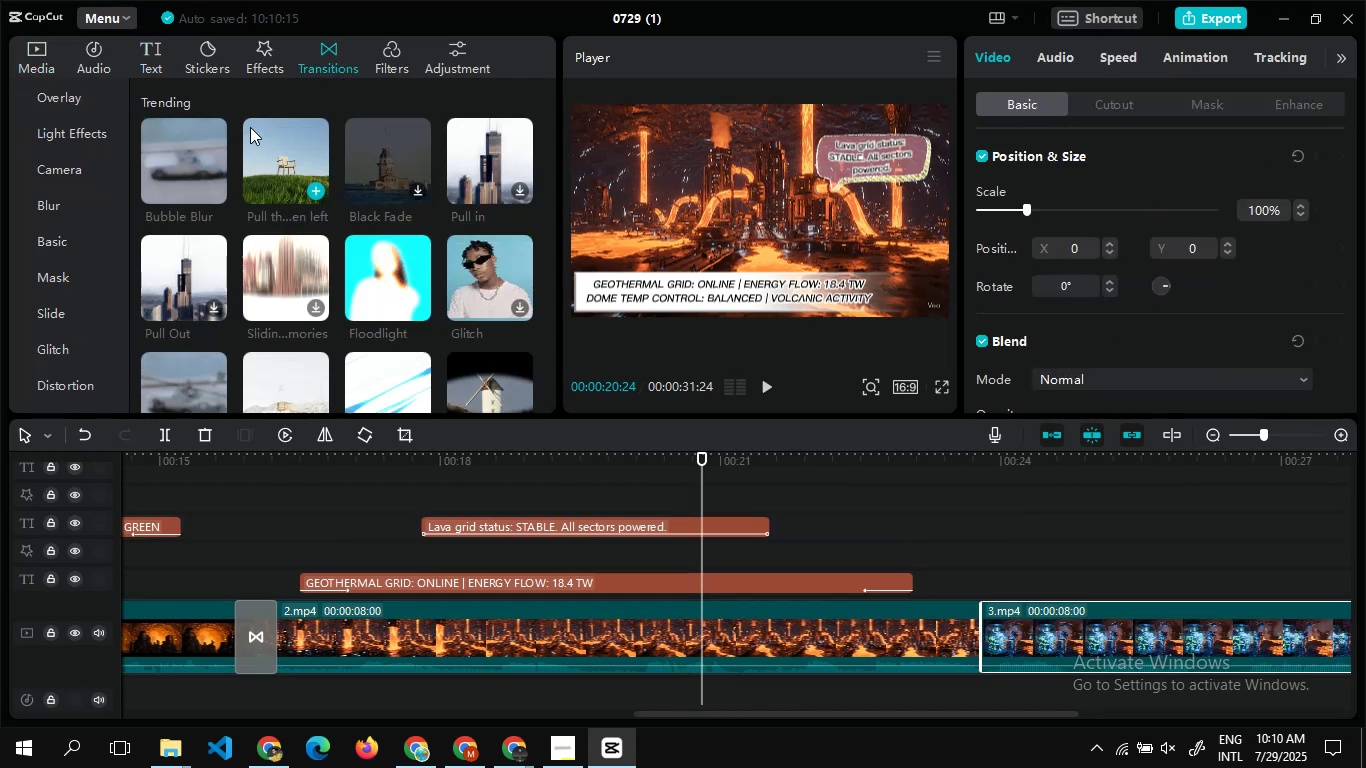 
left_click_drag(start_coordinate=[299, 145], to_coordinate=[974, 638])
 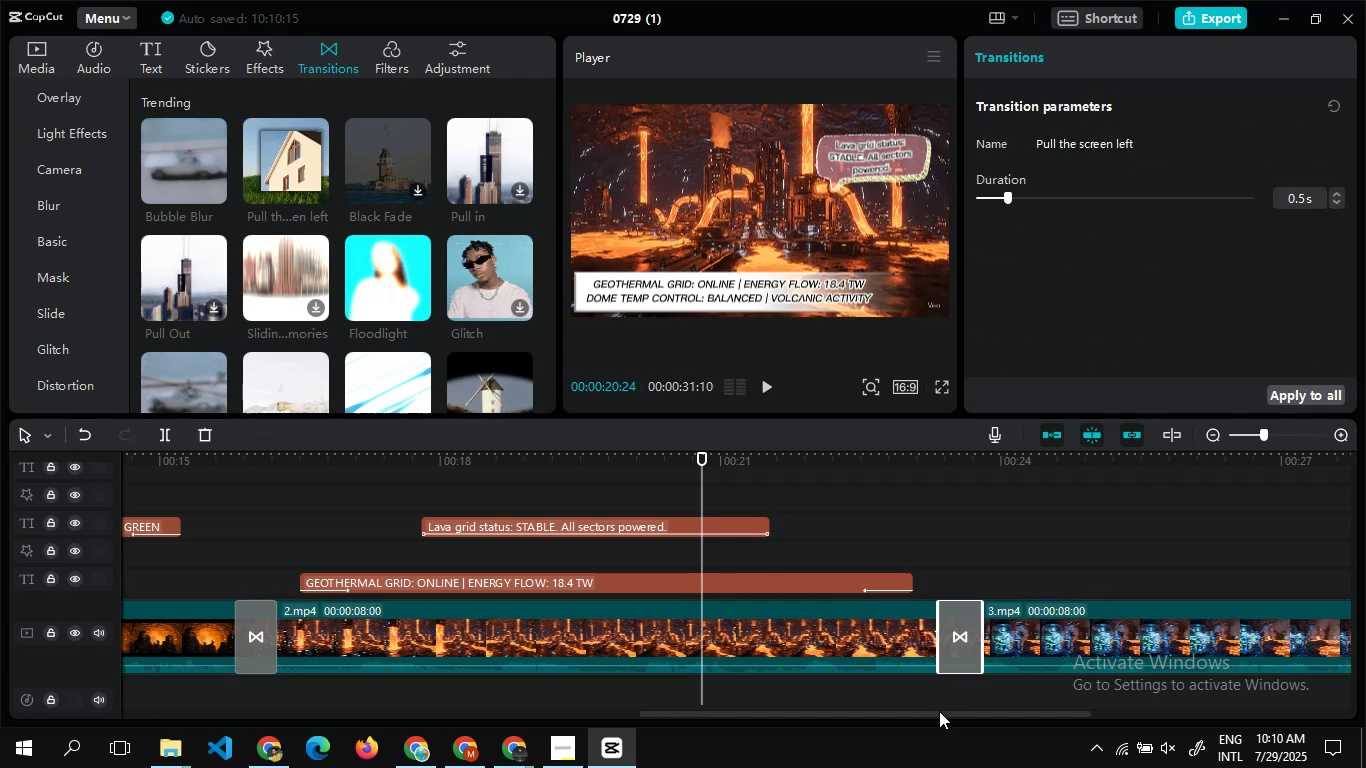 
left_click_drag(start_coordinate=[939, 714], to_coordinate=[1187, 722])
 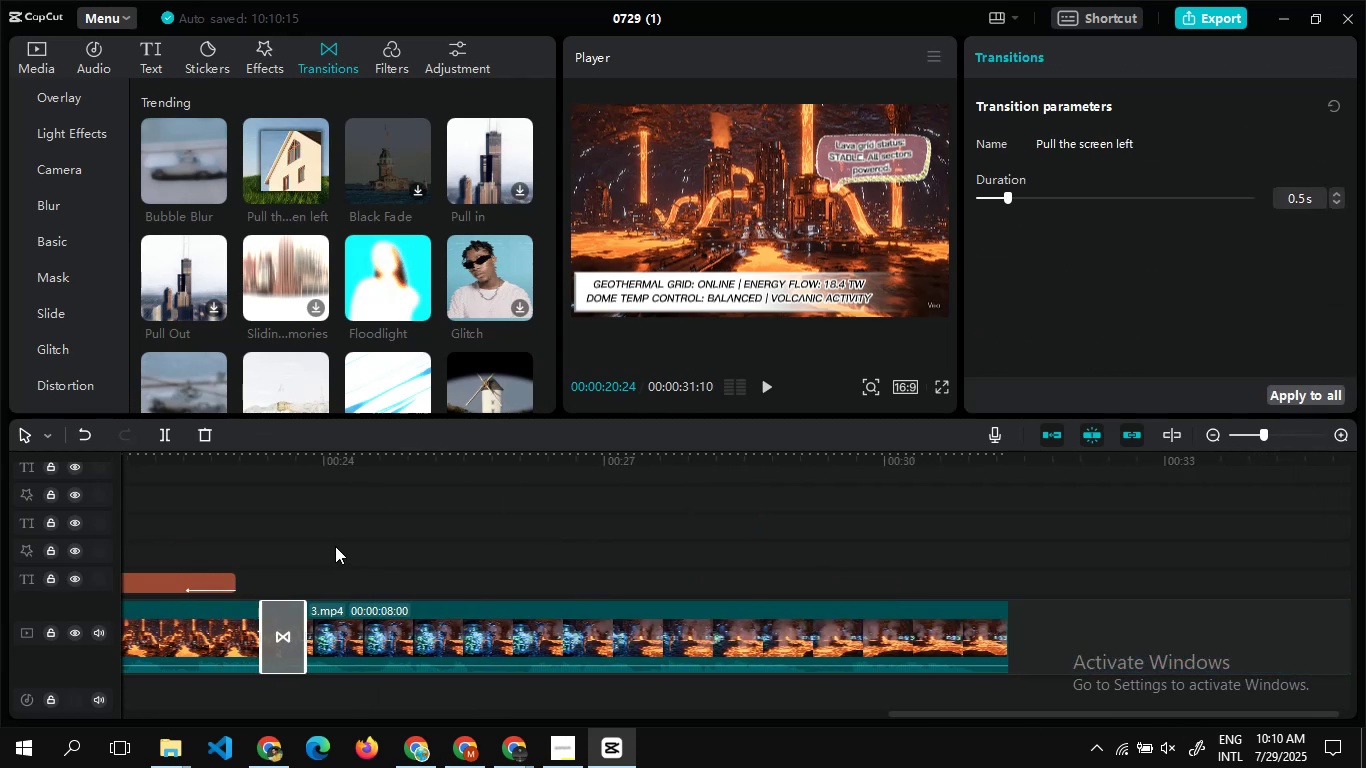 
double_click([335, 546])
 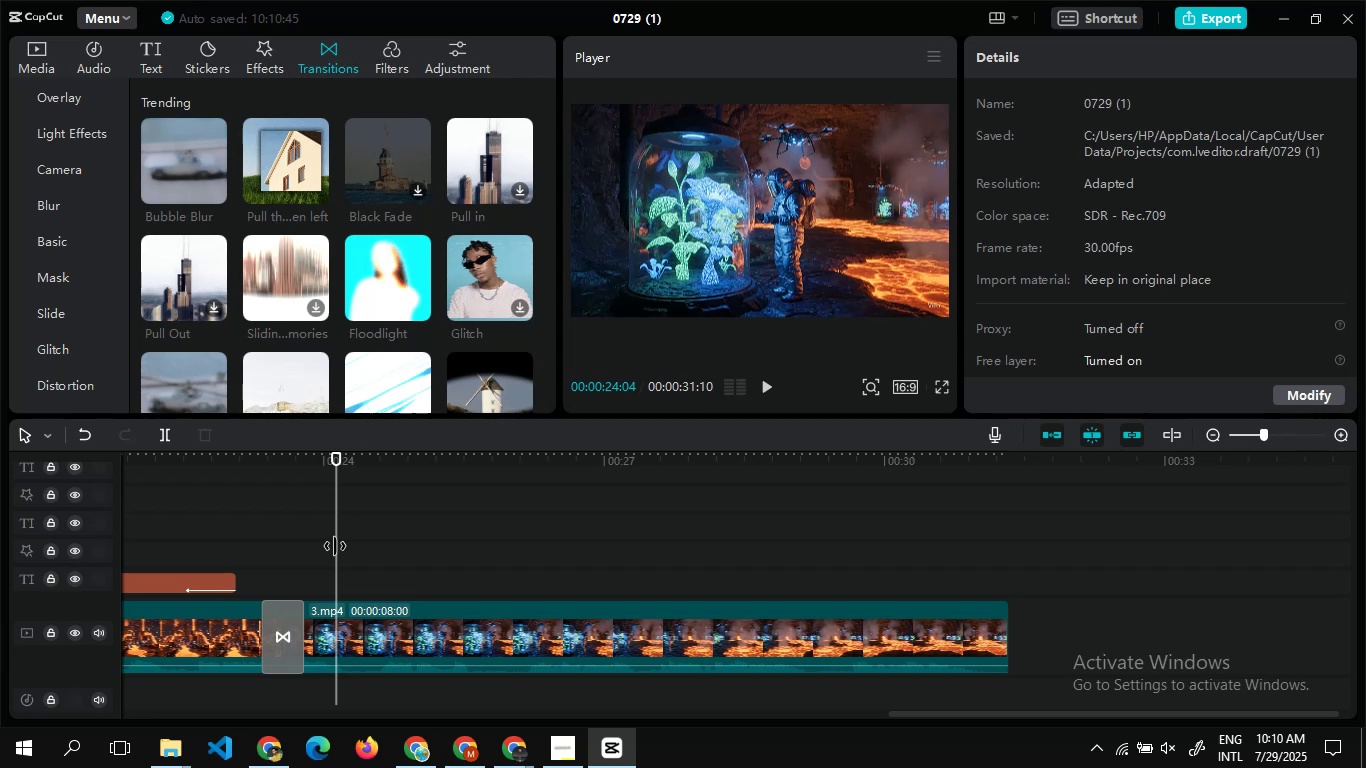 
wait(36.74)
 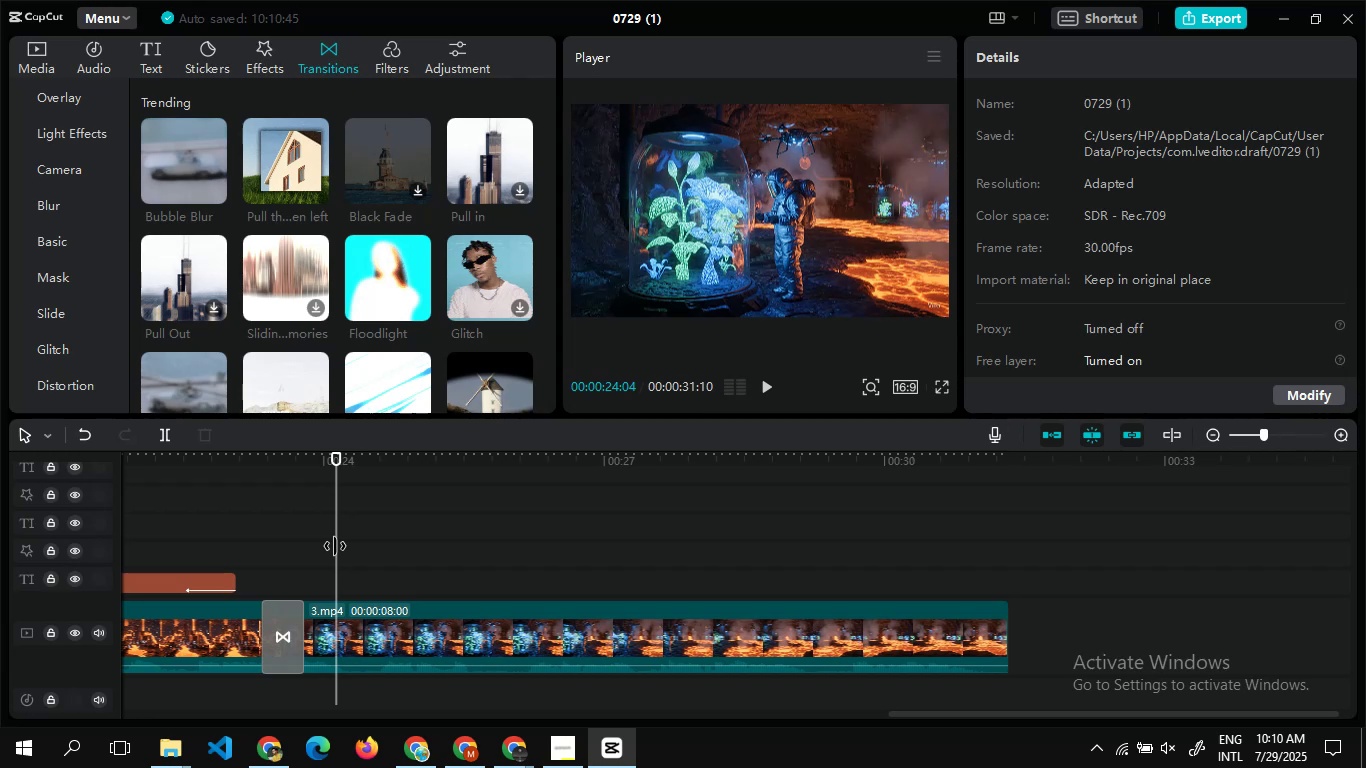 
double_click([153, 44])
 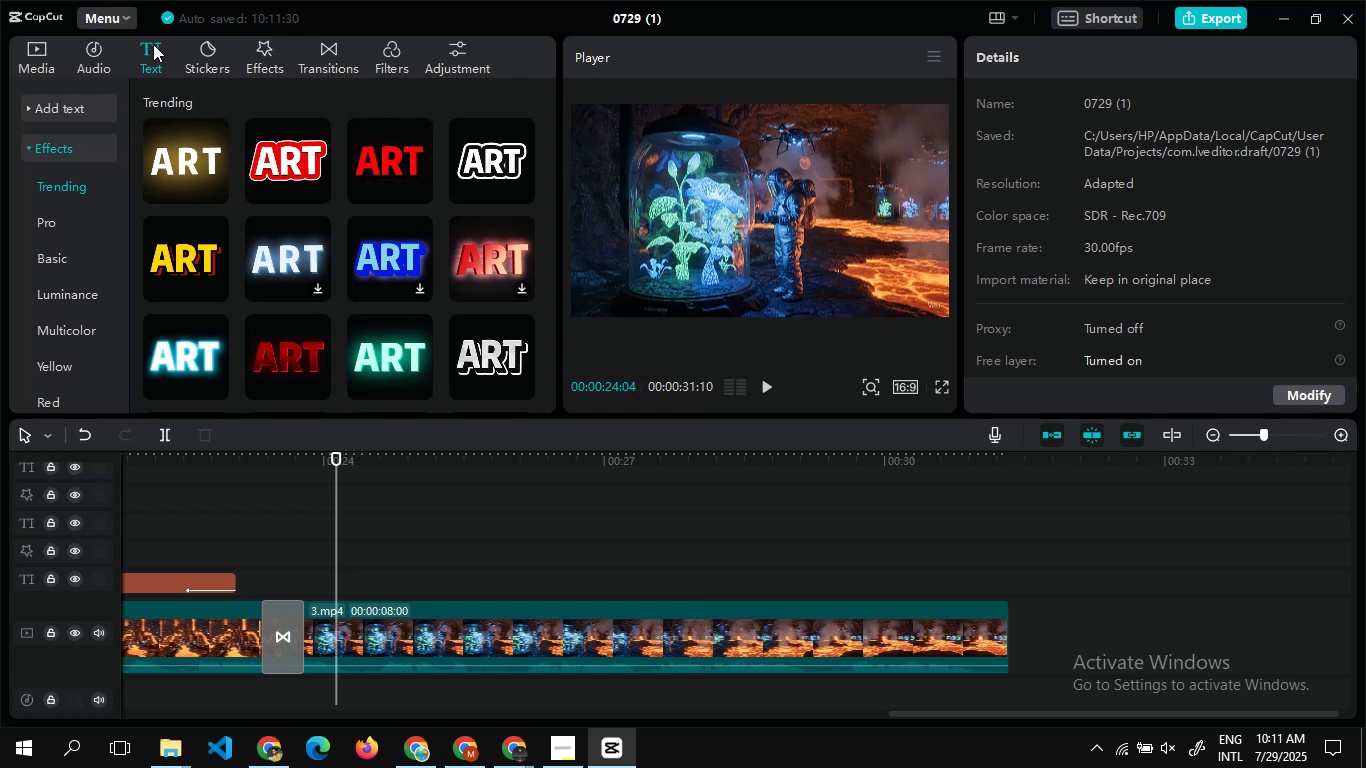 
wait(35.52)
 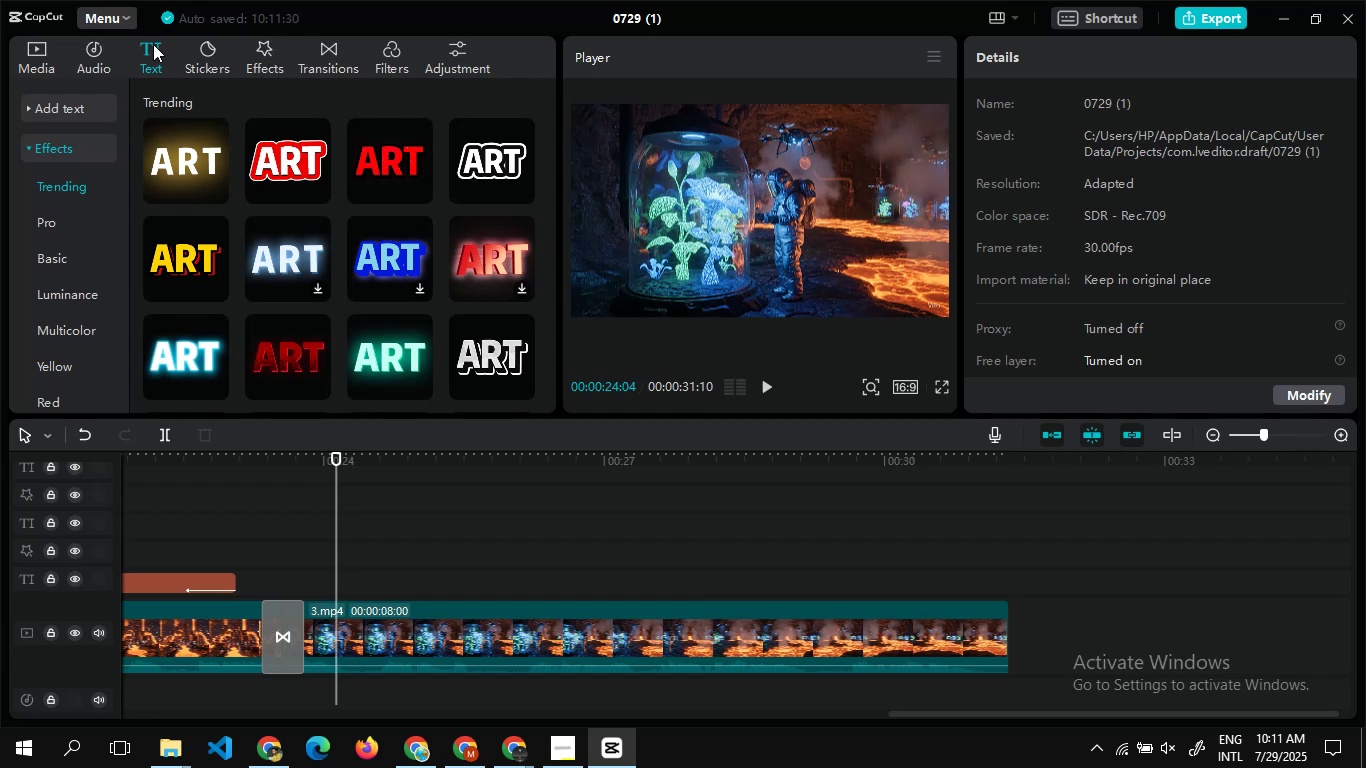 
left_click([216, 193])
 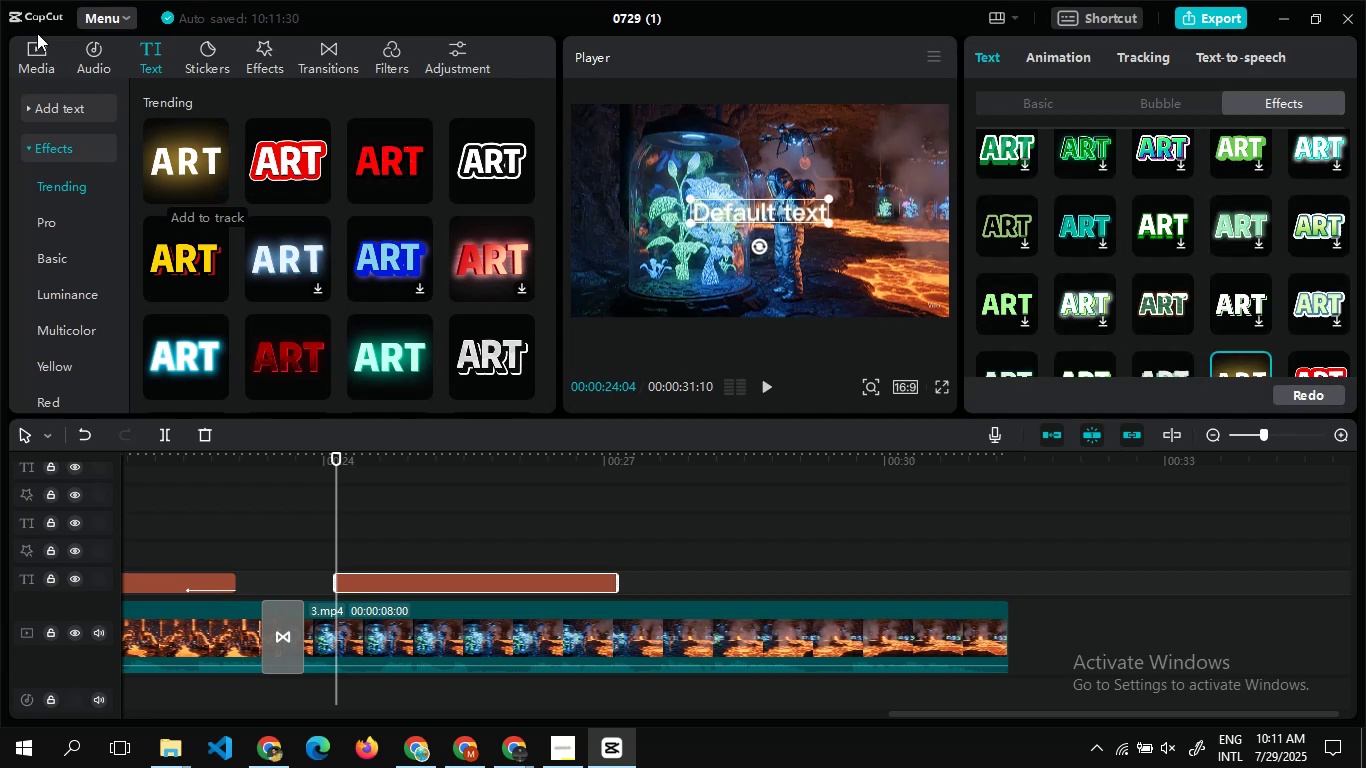 
left_click([31, 53])
 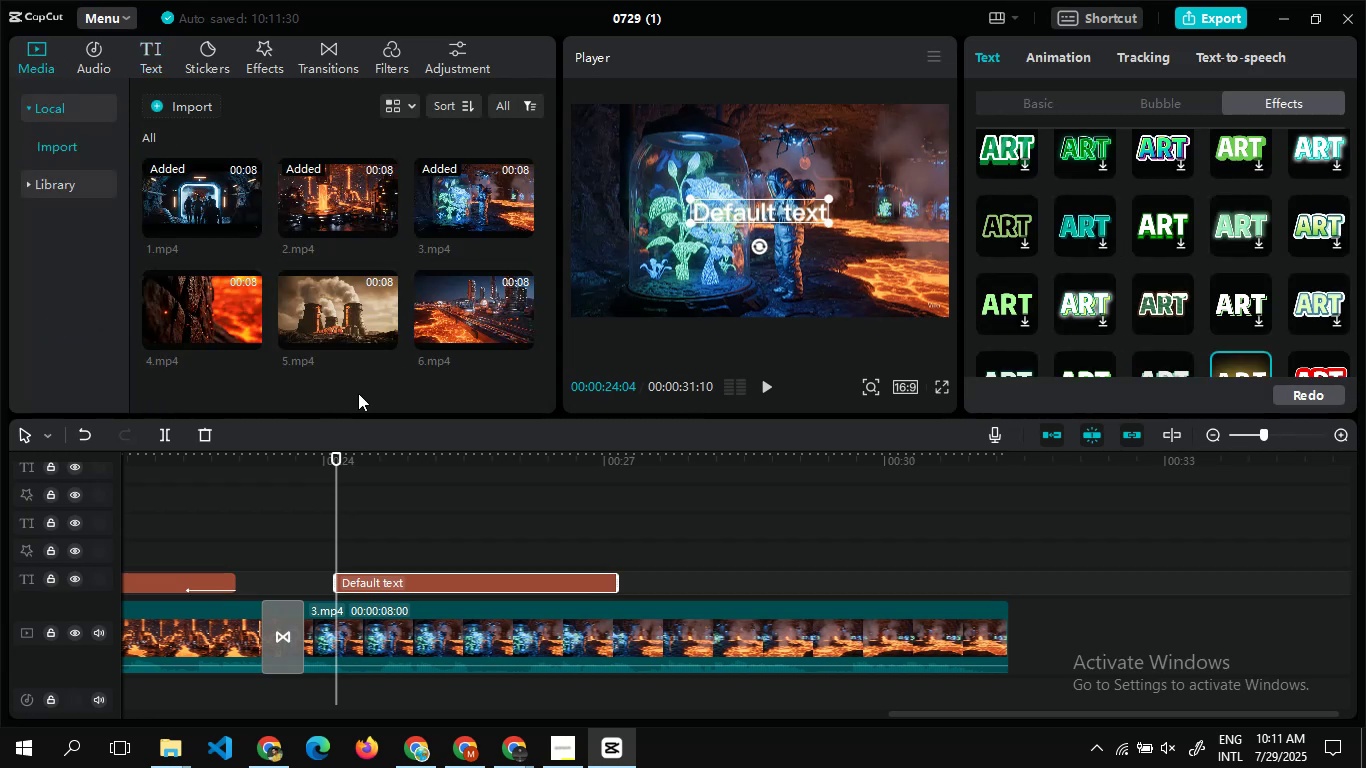 
double_click([414, 518])
 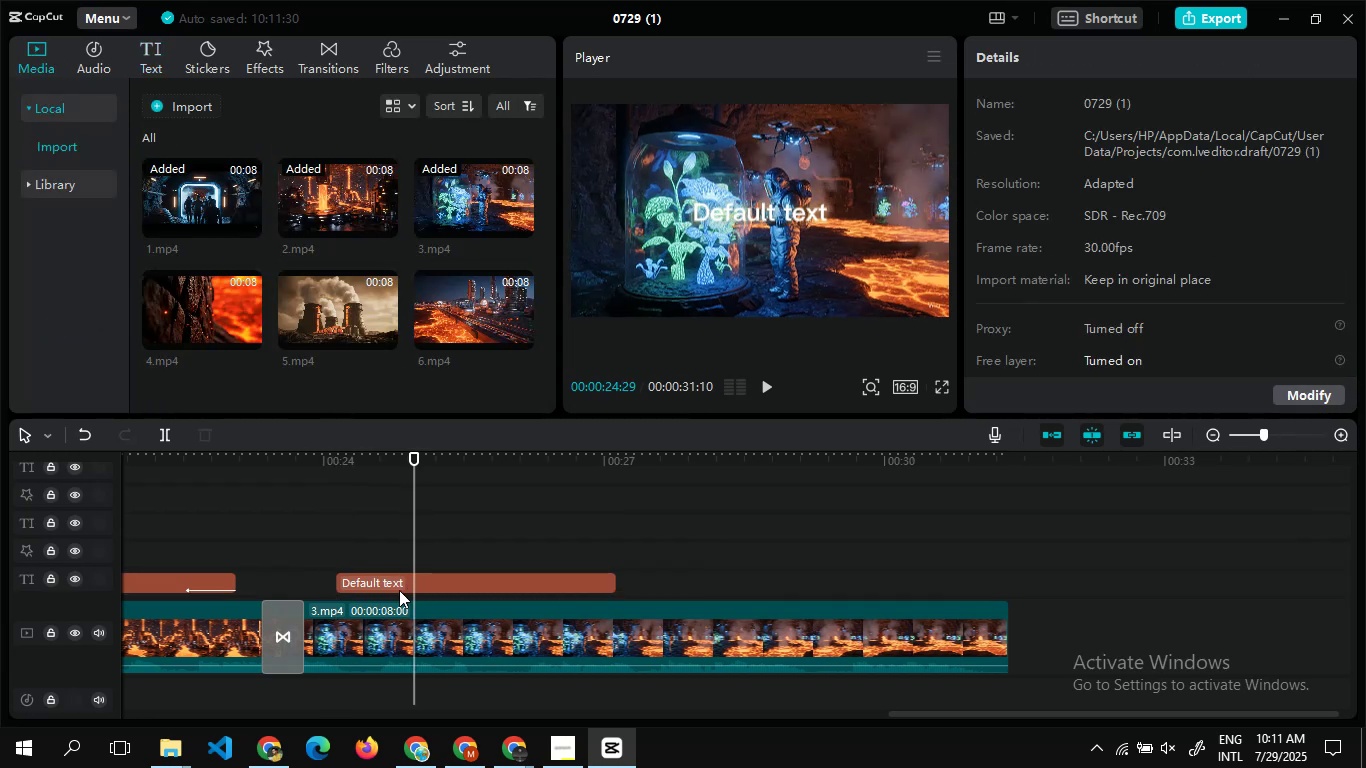 
left_click([396, 590])
 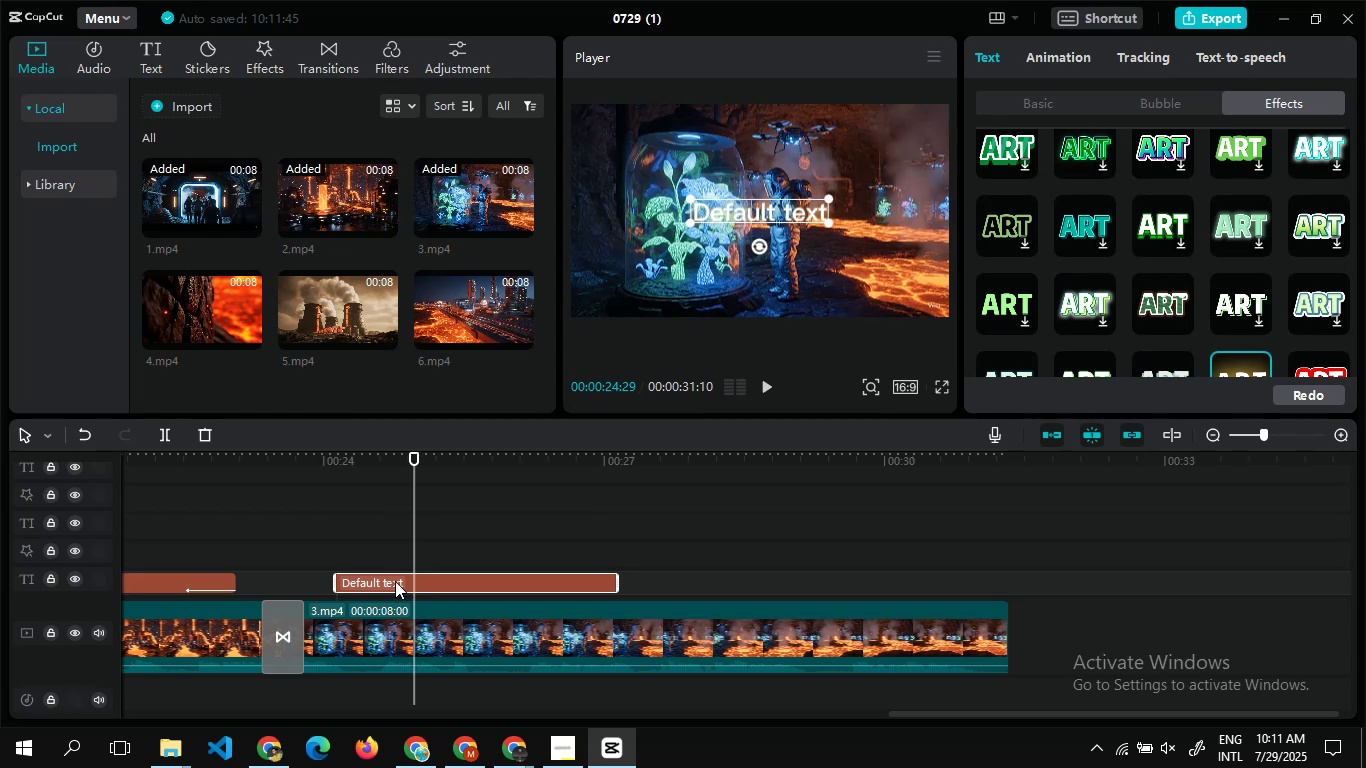 
wait(6.62)
 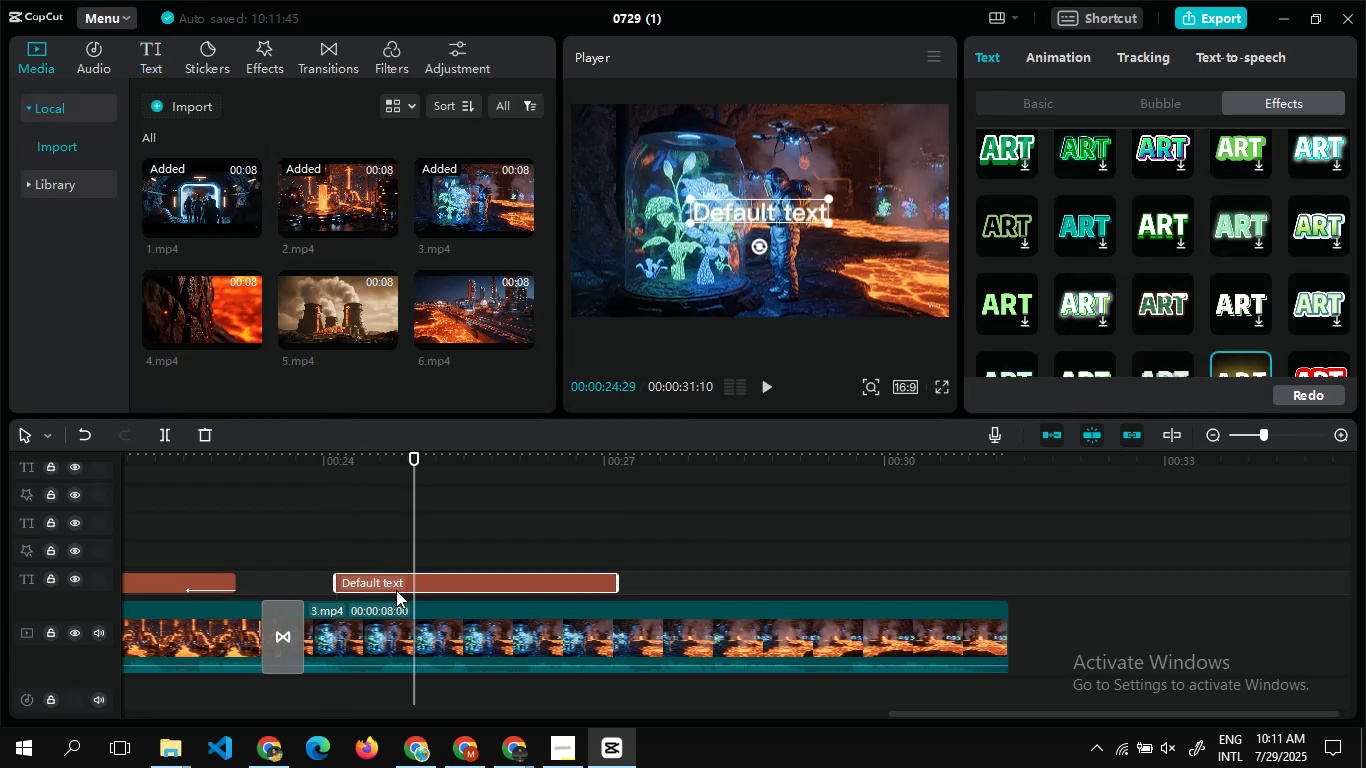 
left_click([1062, 53])
 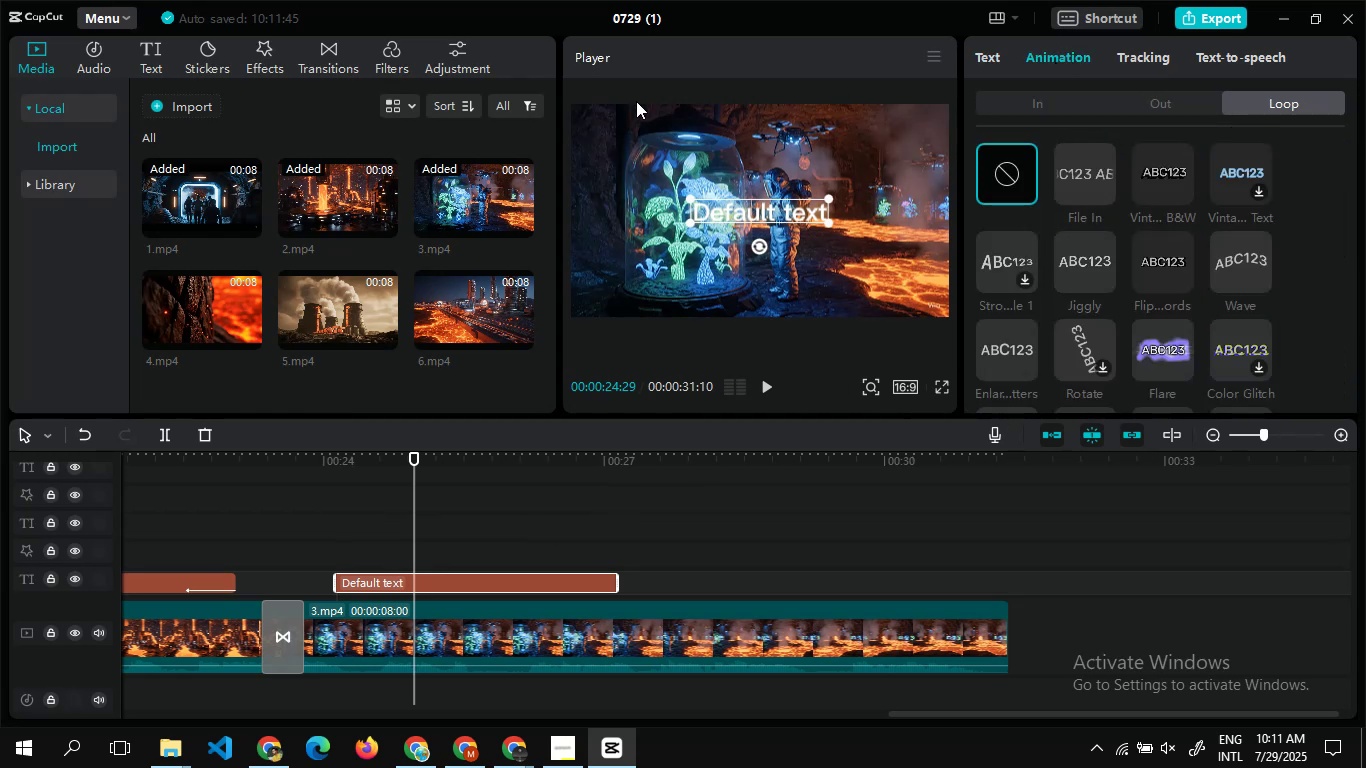 
key(Alt+Tab)
 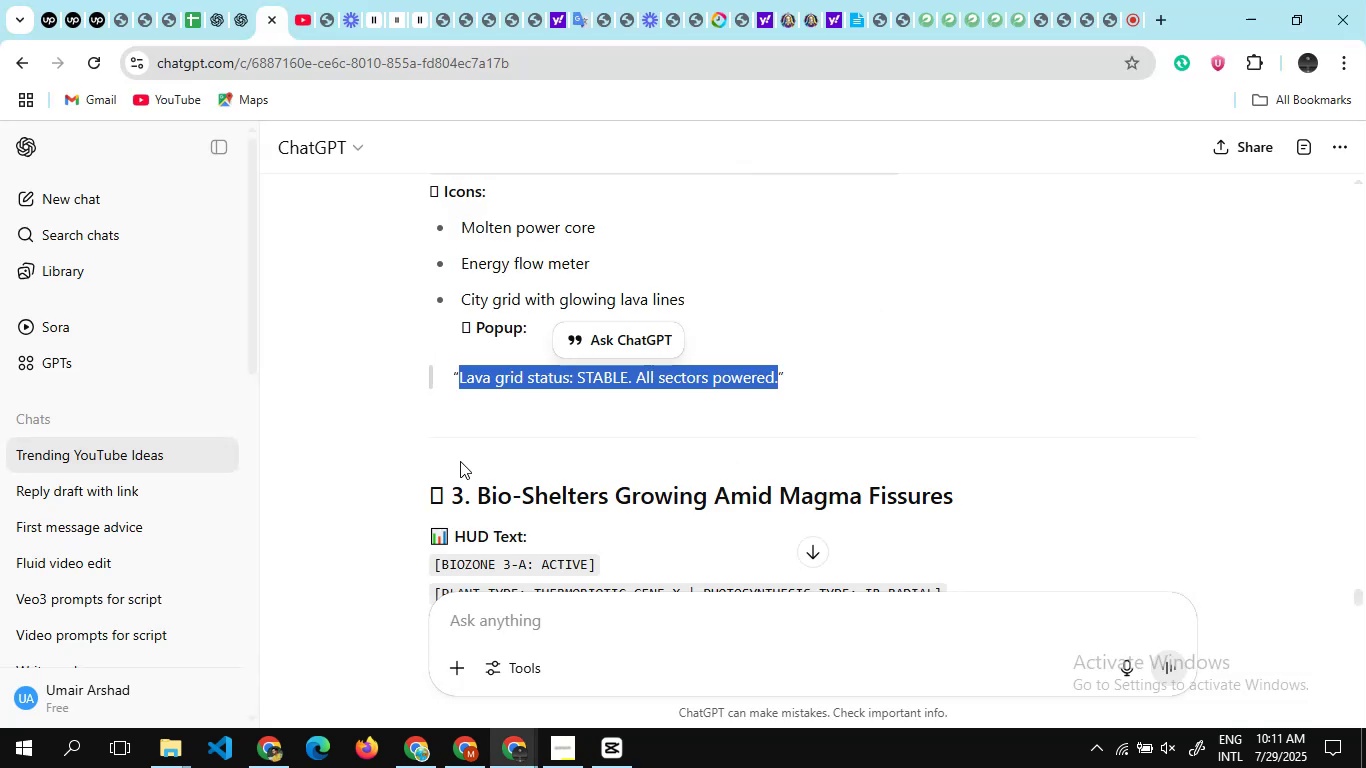 
scroll: coordinate [580, 420], scroll_direction: down, amount: 2.0
 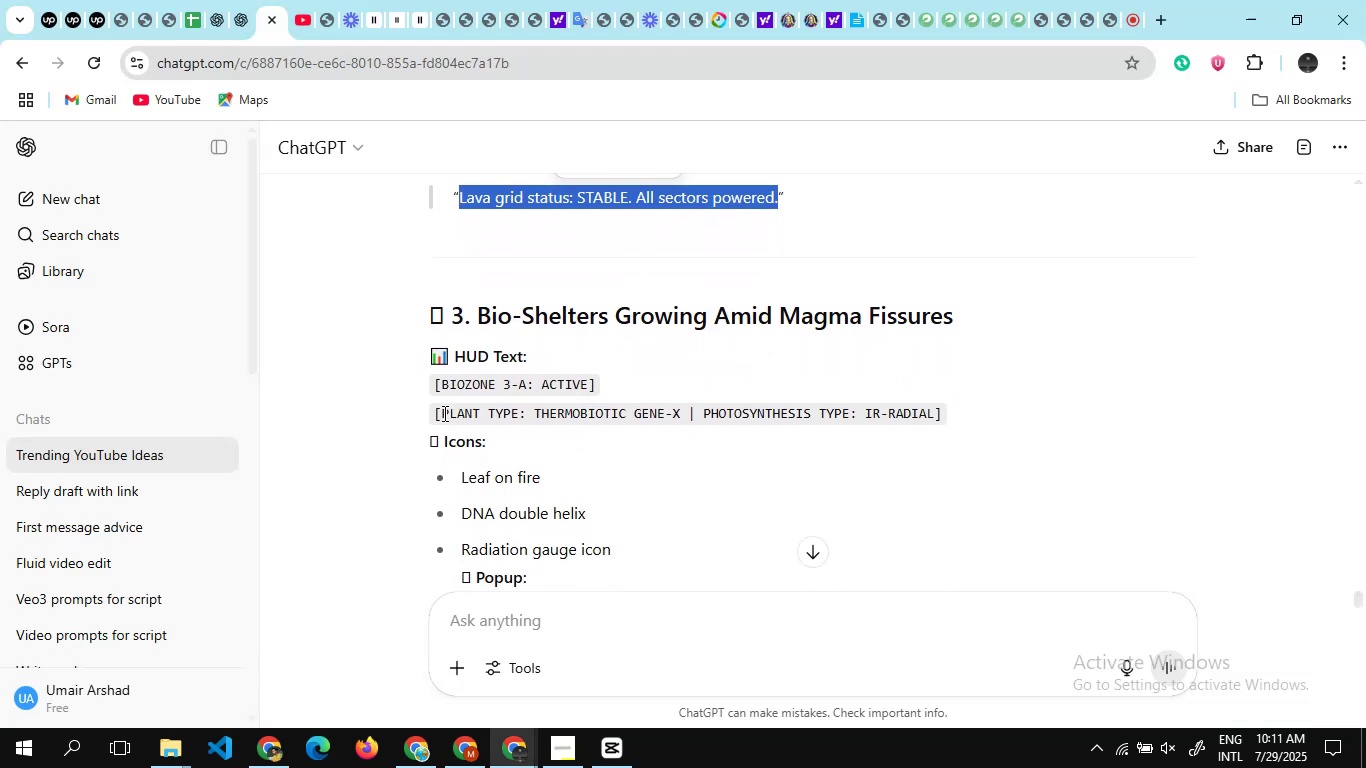 
left_click_drag(start_coordinate=[439, 413], to_coordinate=[933, 409])
 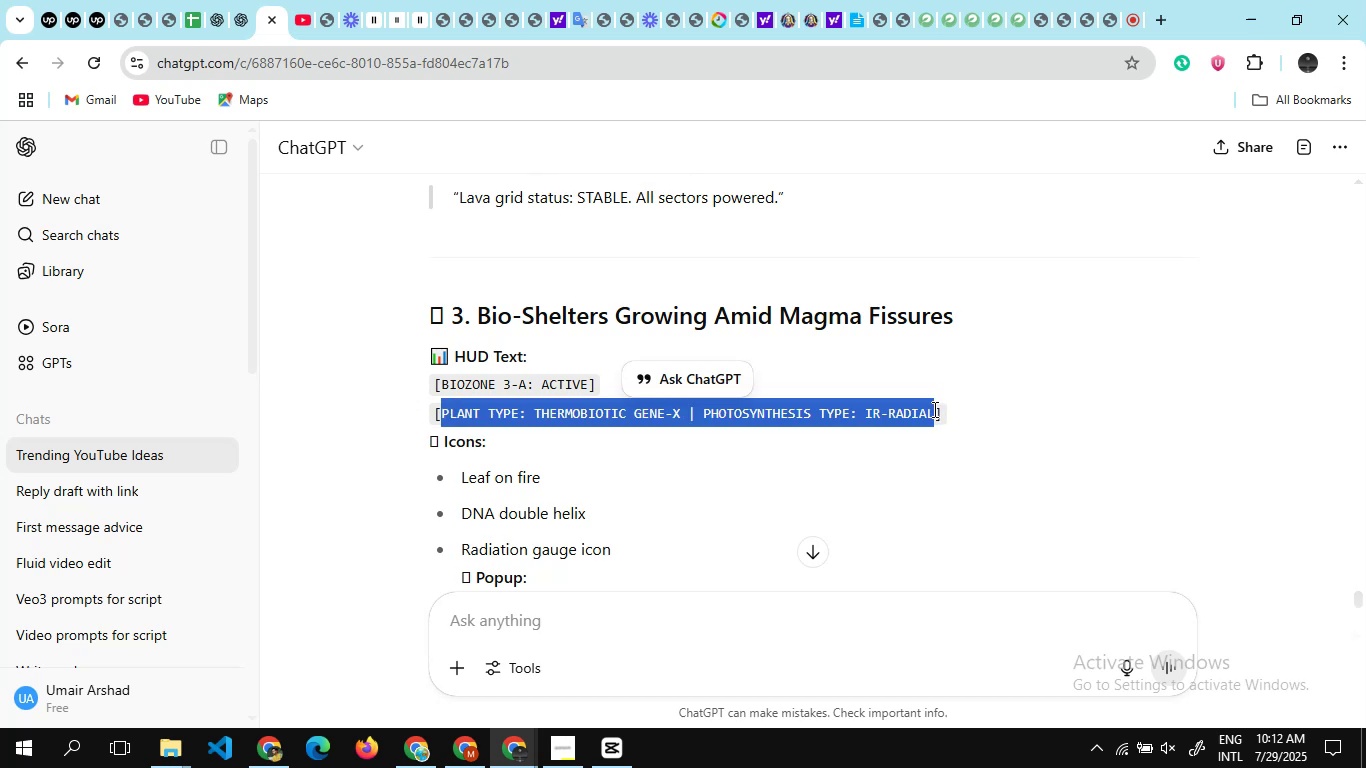 
hold_key(key=ControlLeft, duration=0.82)
 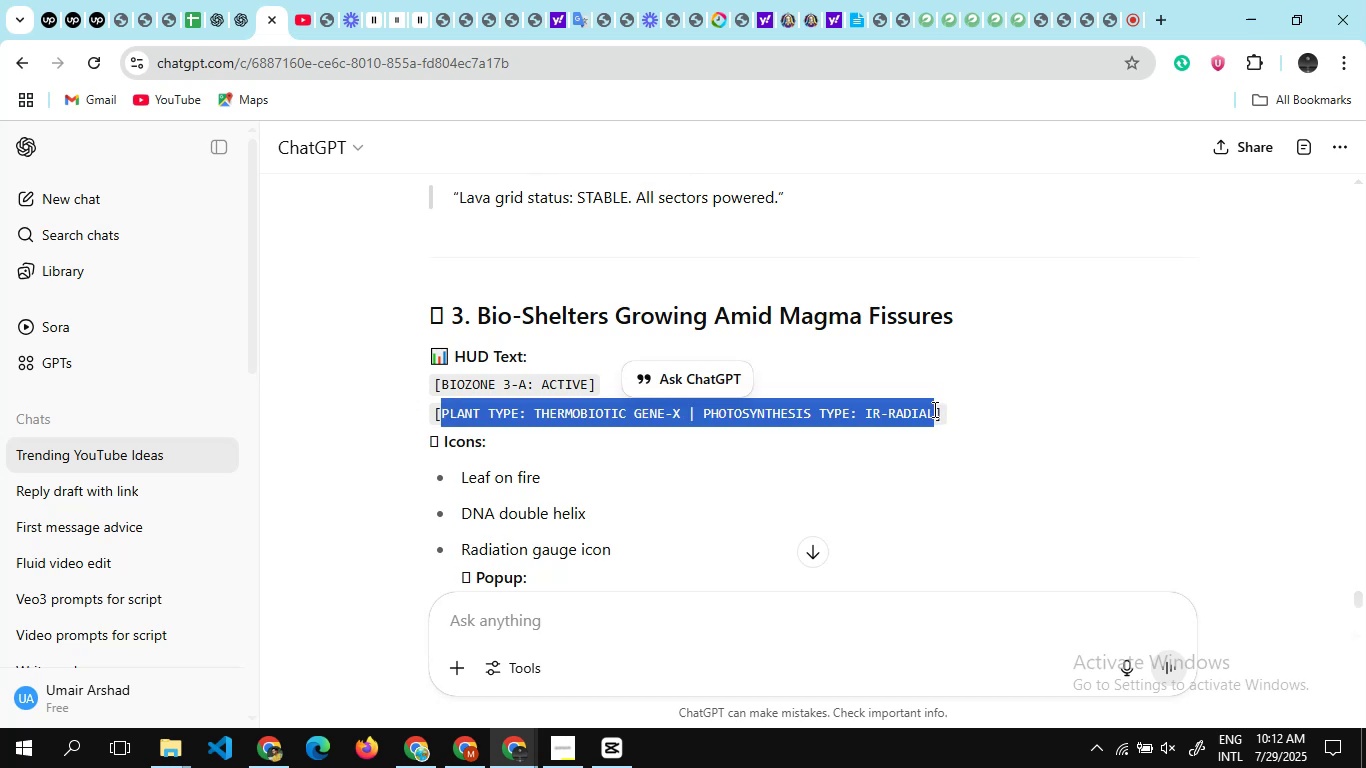 
hold_key(key=C, duration=0.33)
 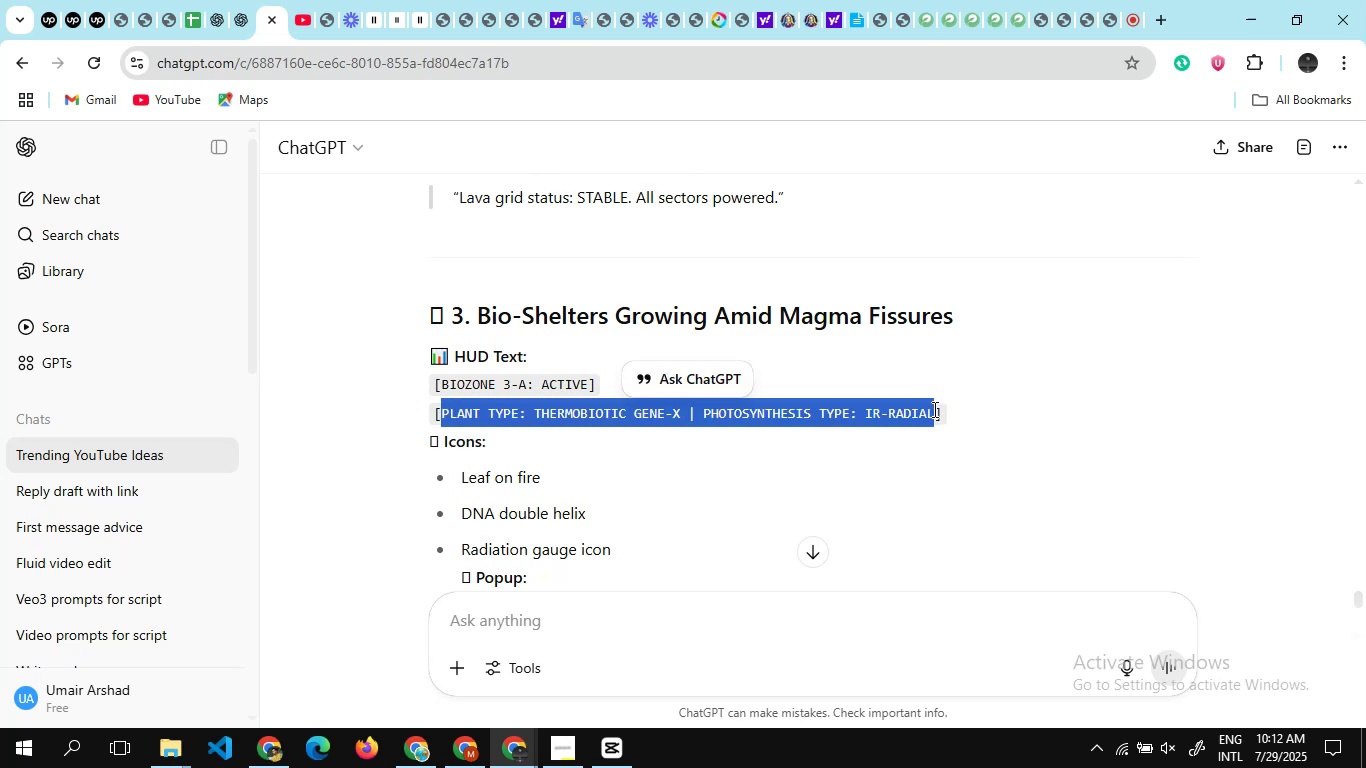 
key(Alt+AltLeft)
 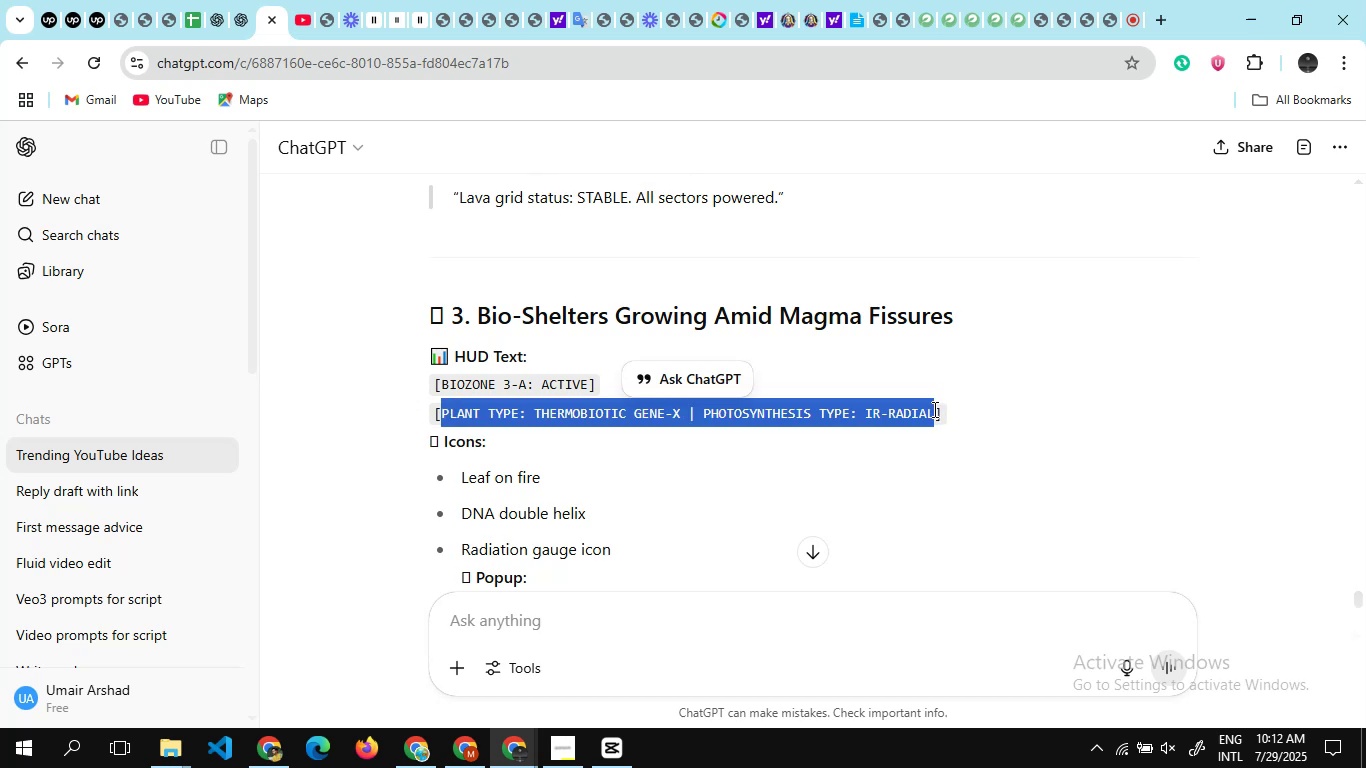 
key(Alt+Tab)
 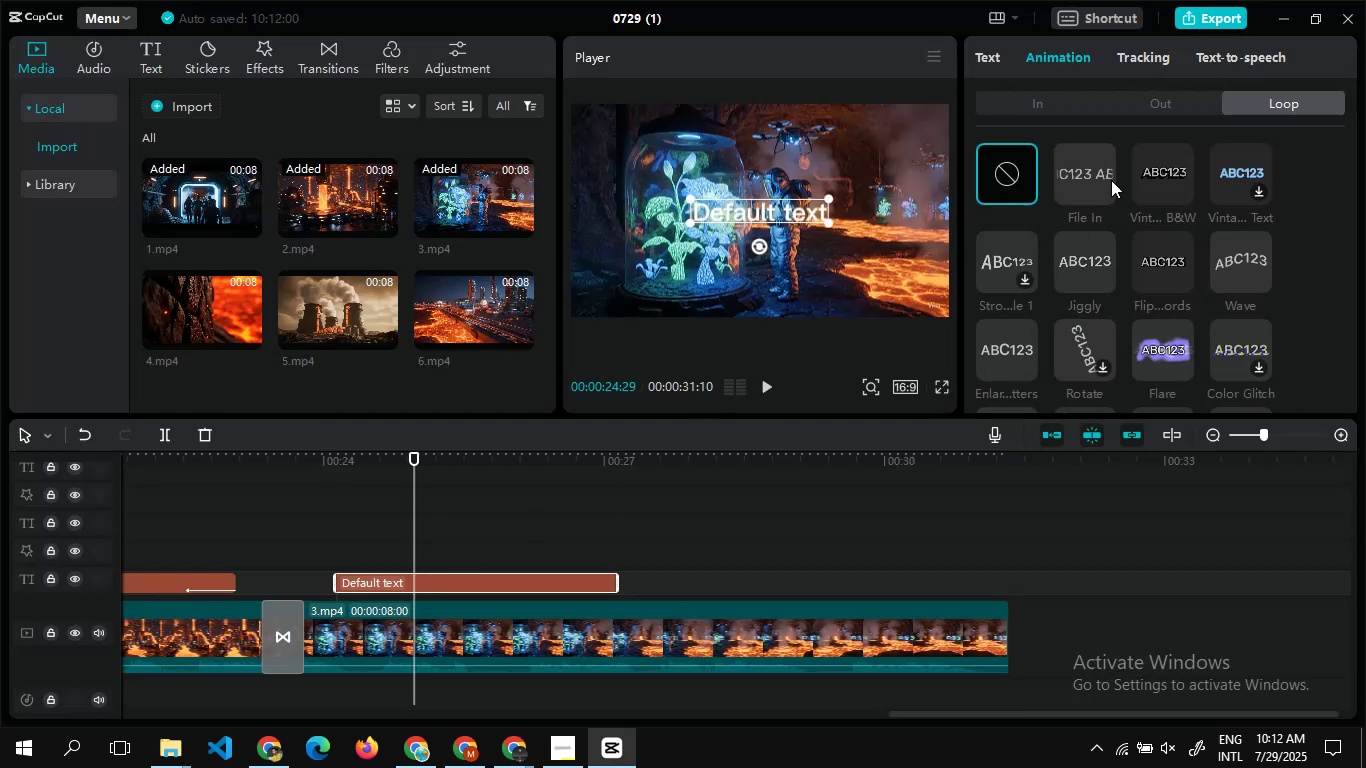 
left_click([999, 64])
 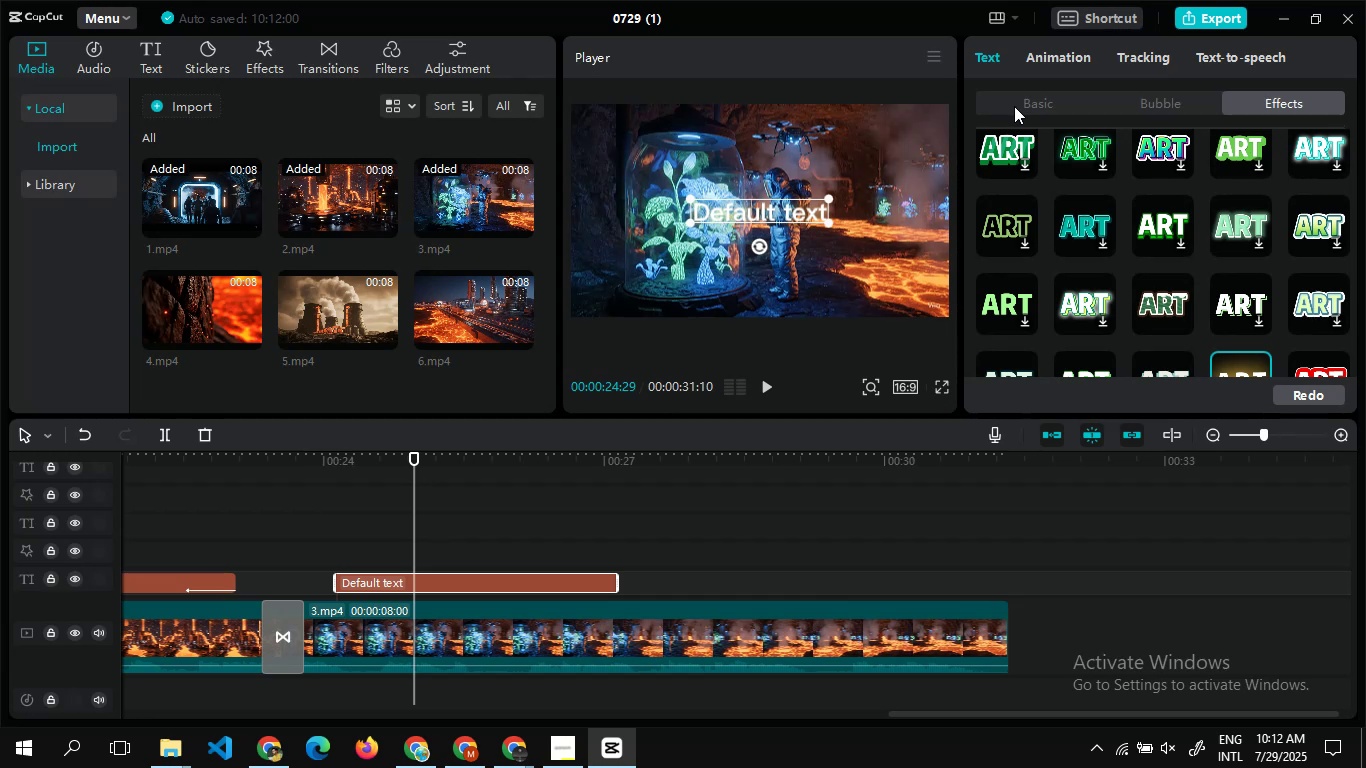 
left_click([1015, 107])
 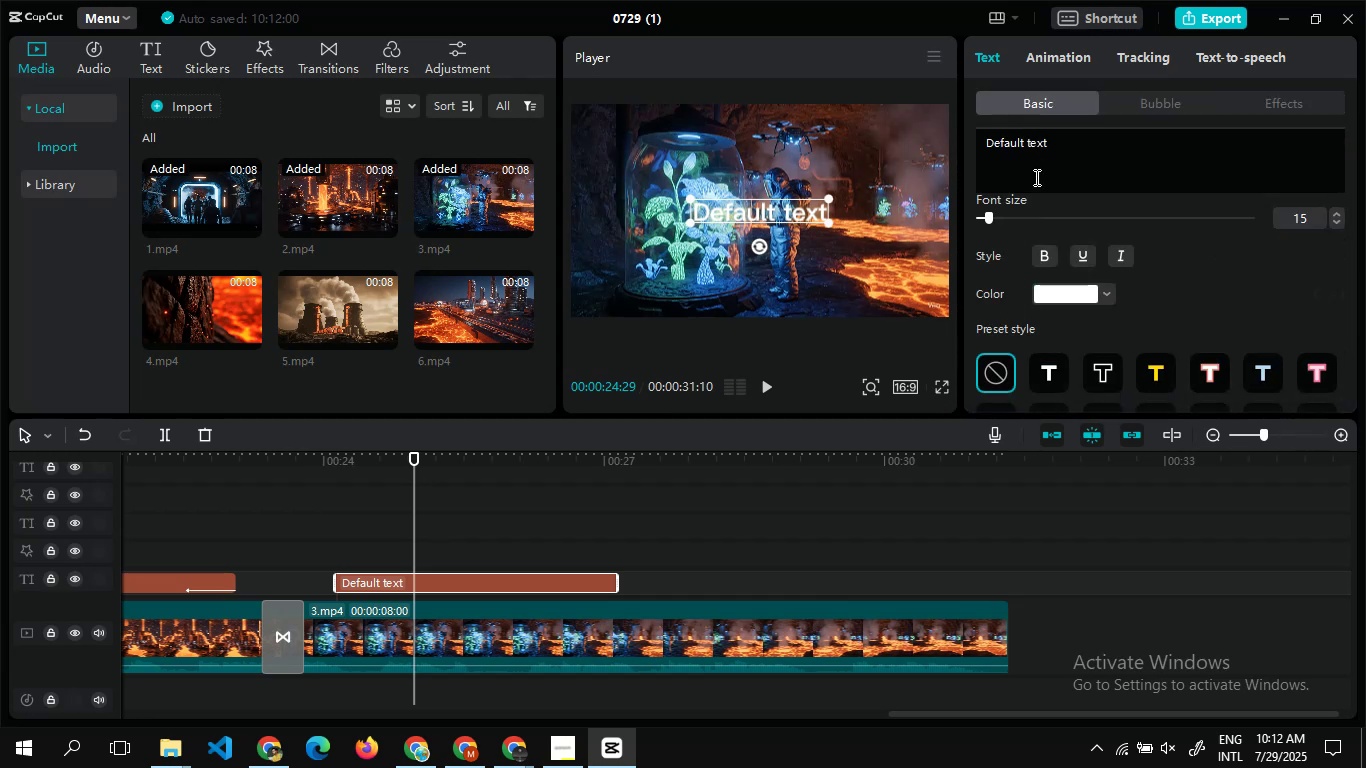 
left_click([1035, 162])
 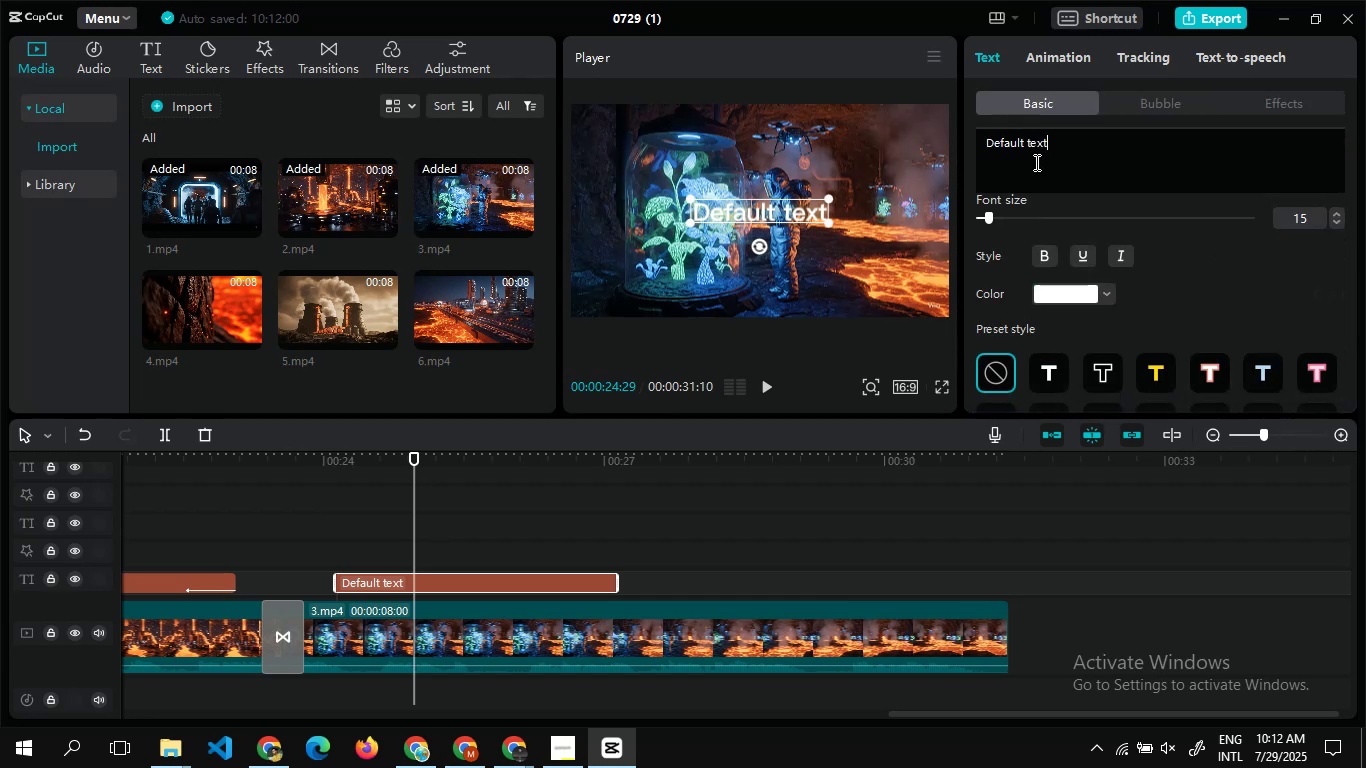 
key(Control+A)
 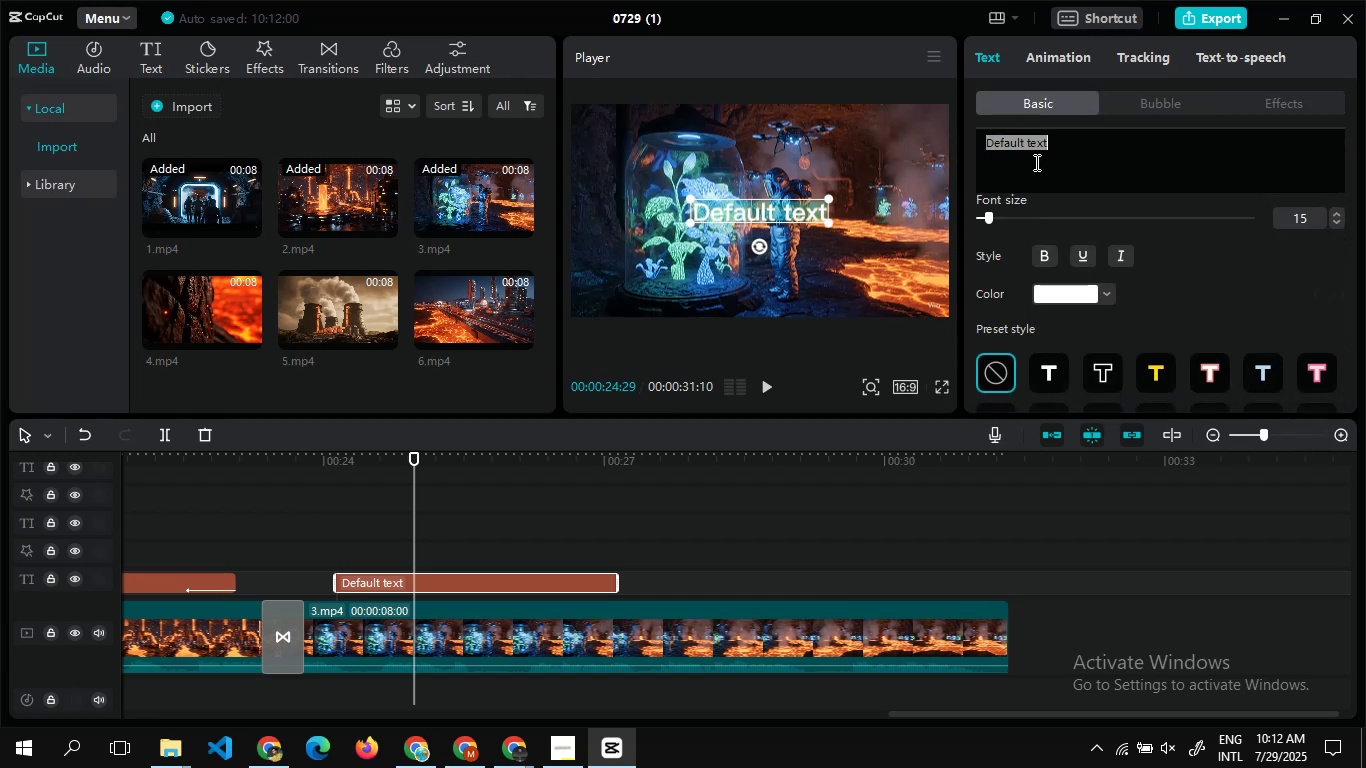 
key(Control+V)
 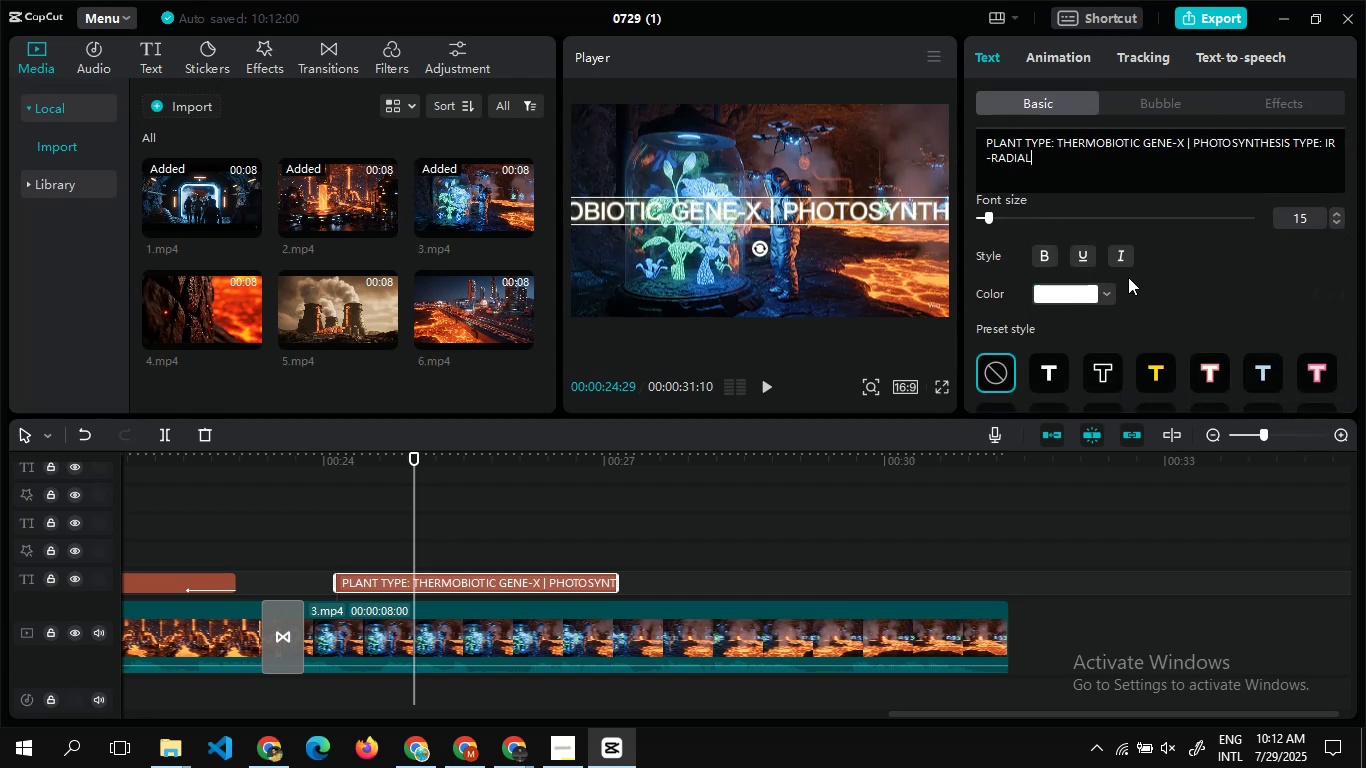 
left_click([1121, 257])
 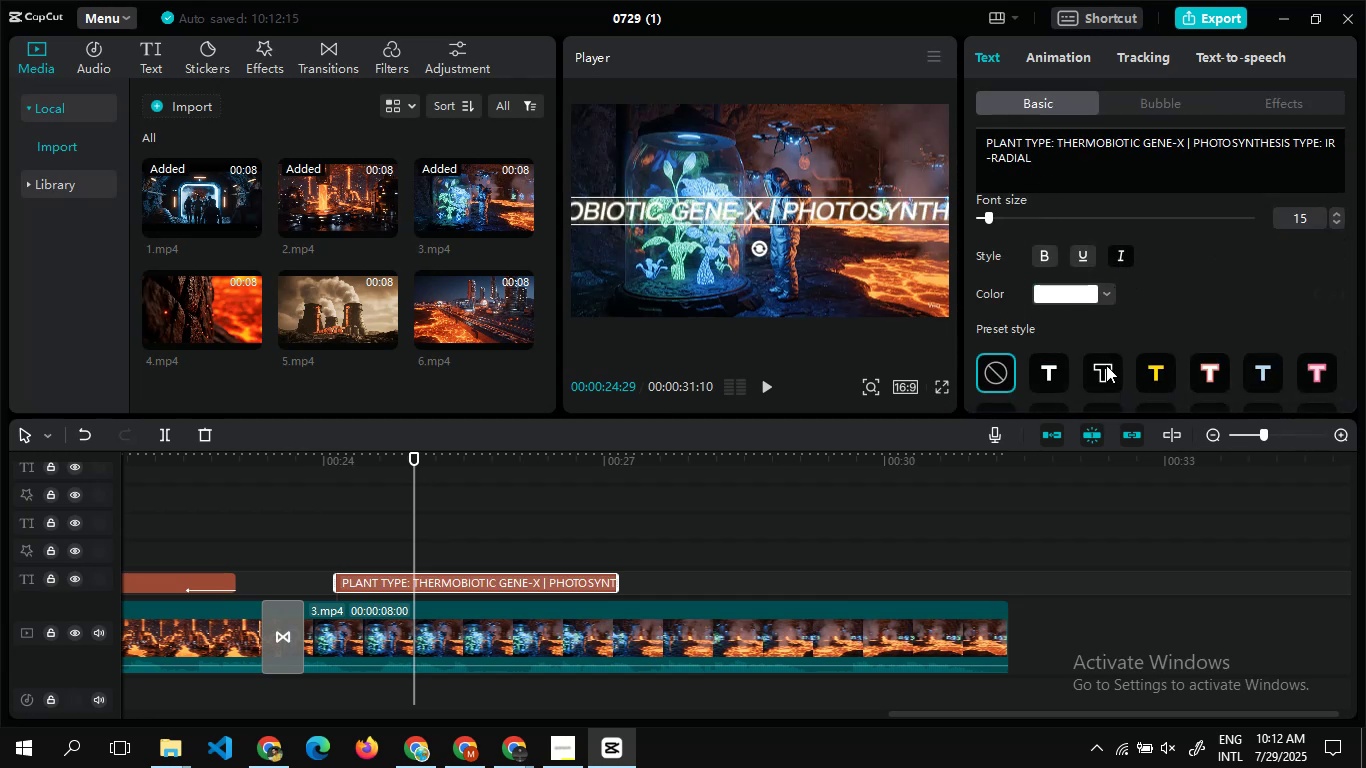 
left_click([1106, 366])
 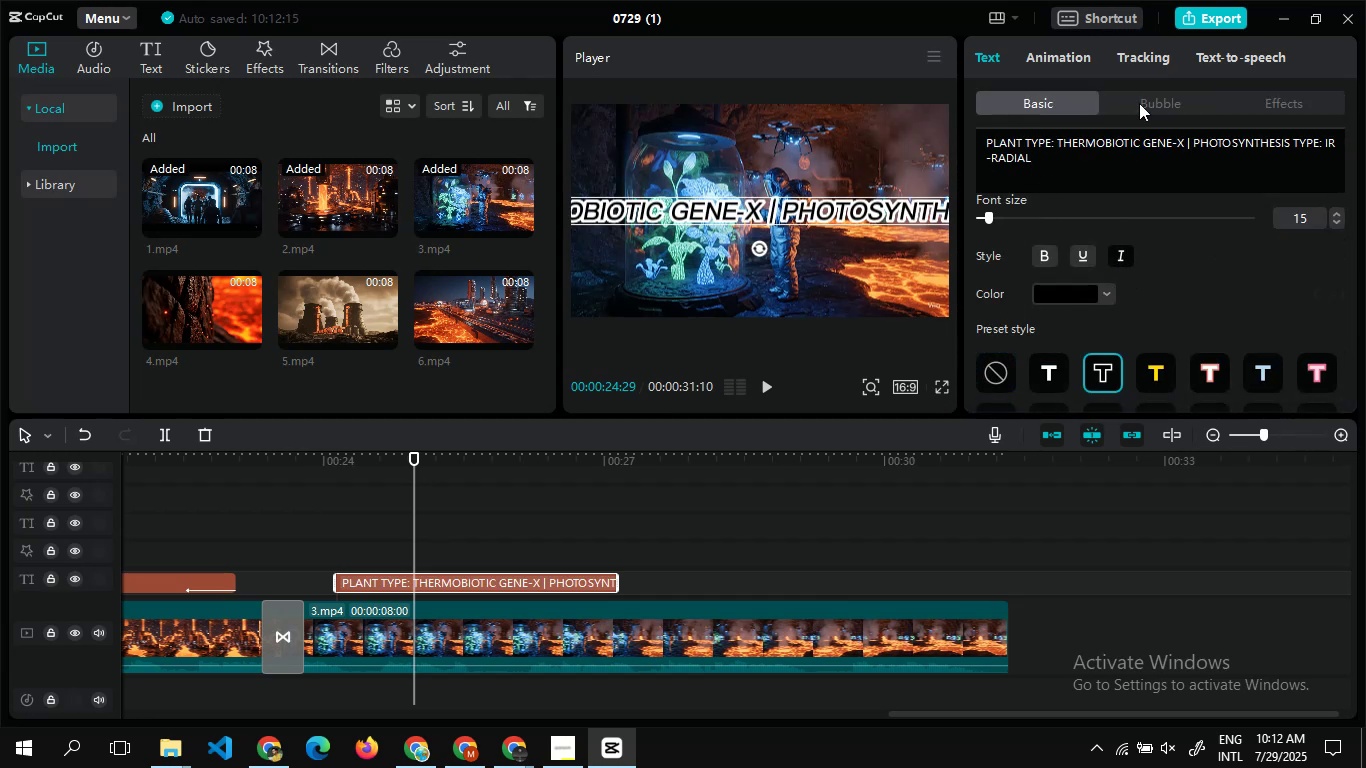 
left_click([1148, 103])
 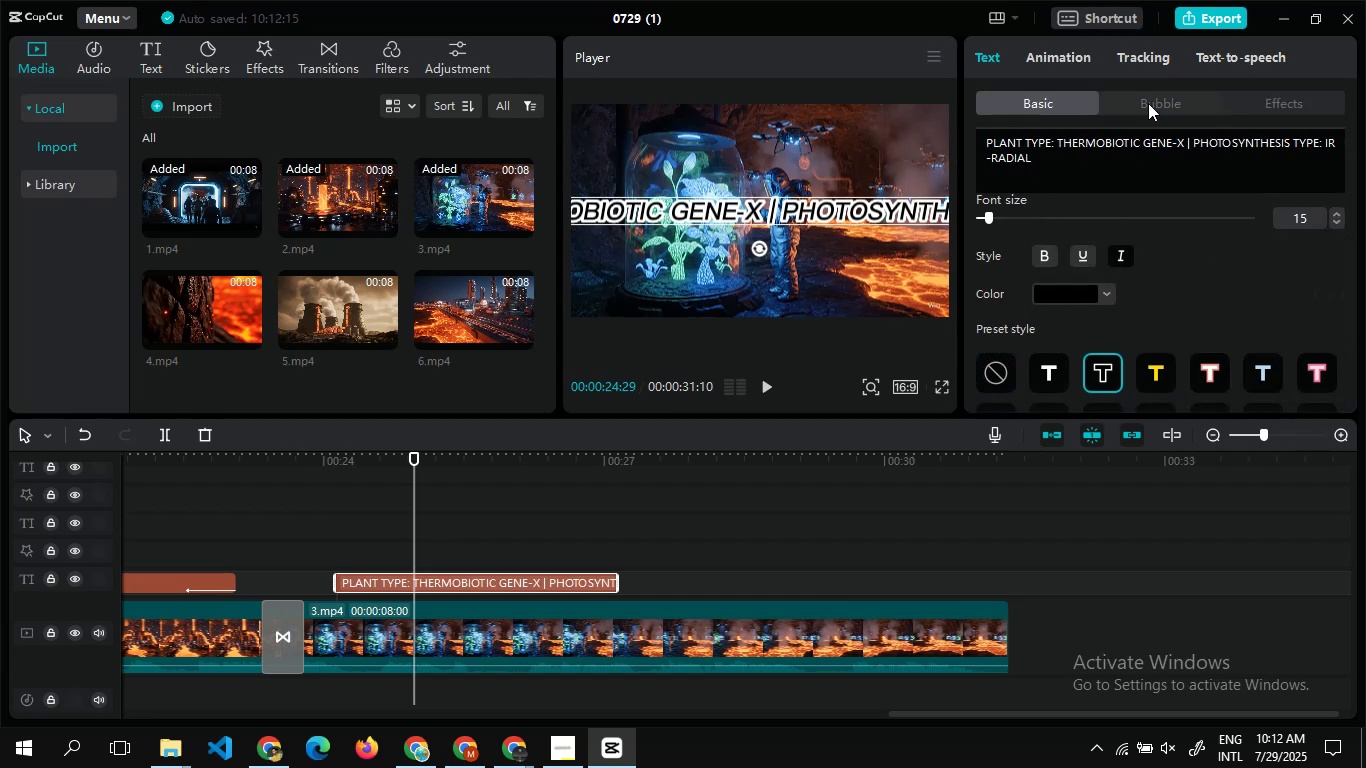 
mouse_move([1118, 268])
 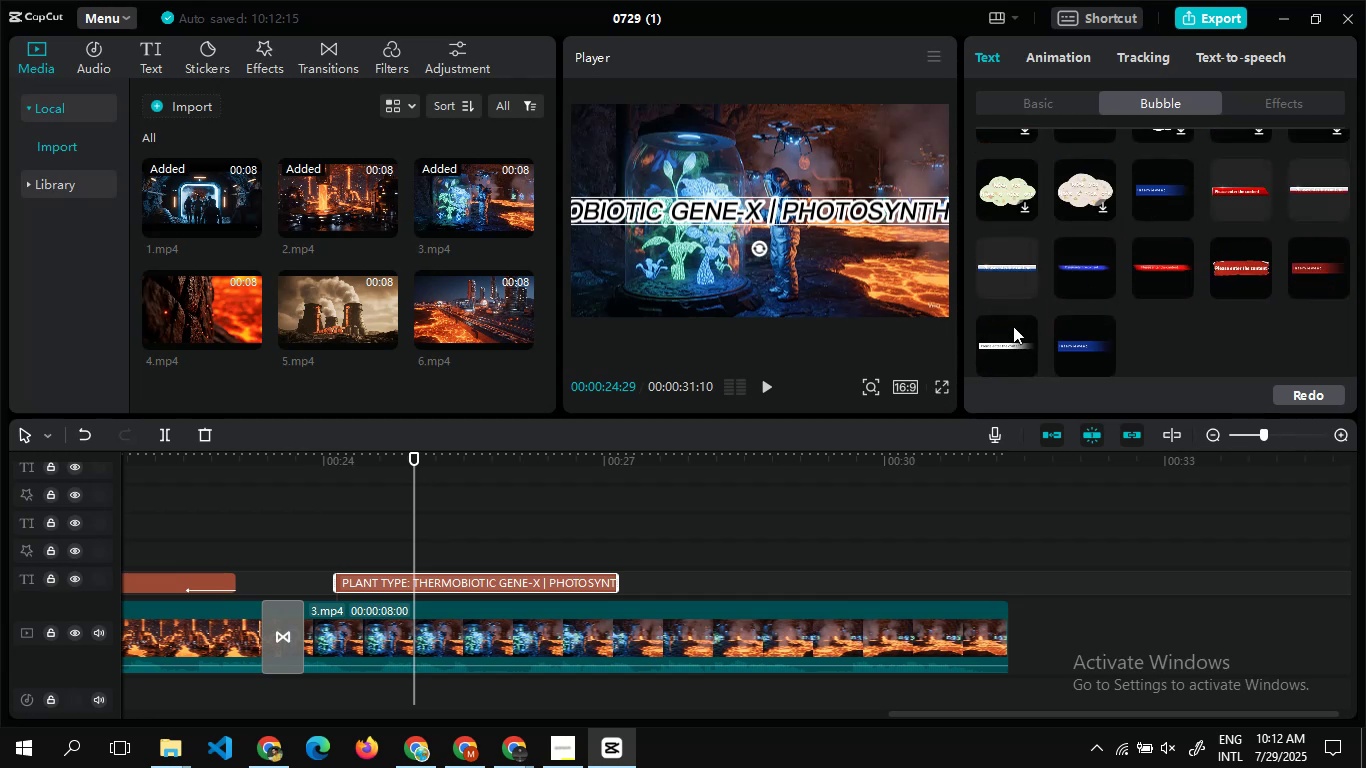 
left_click([1013, 326])
 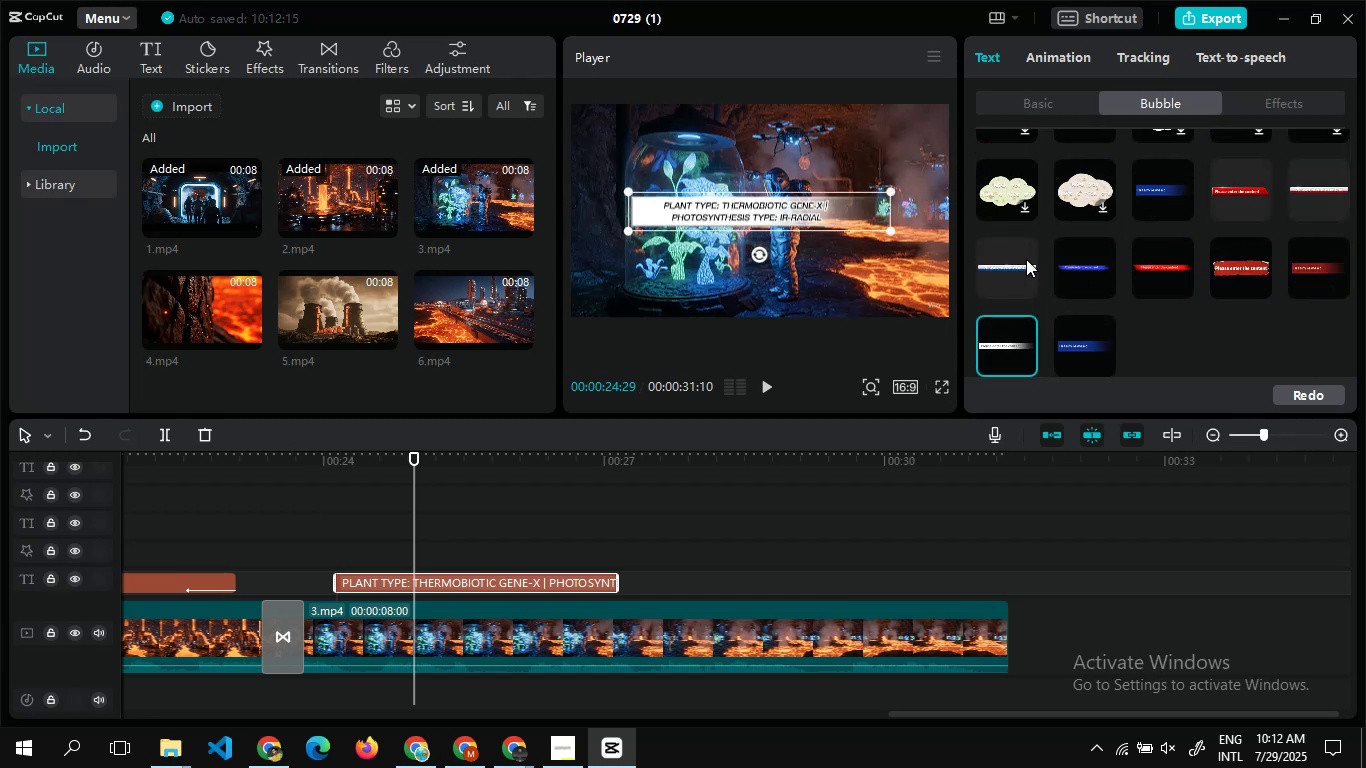 
left_click([1136, 270])
 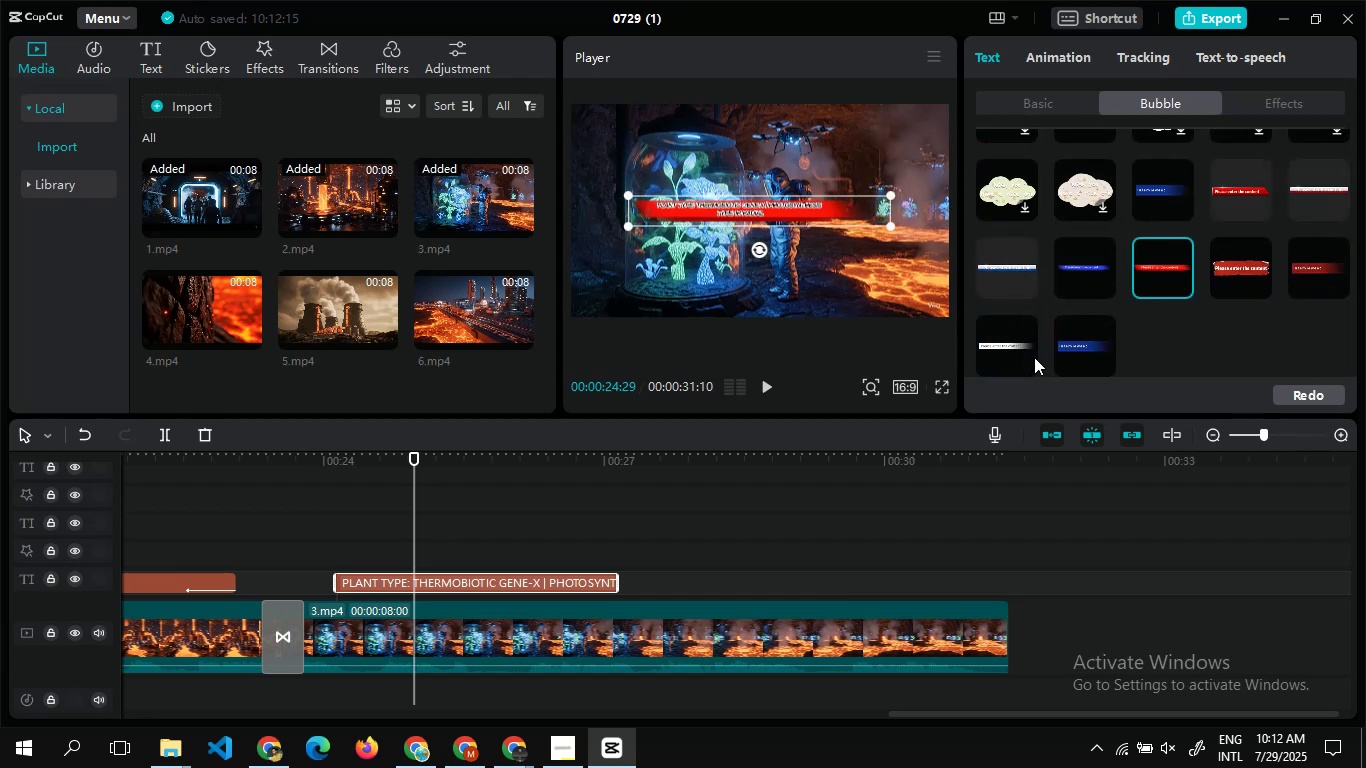 
left_click([1008, 352])
 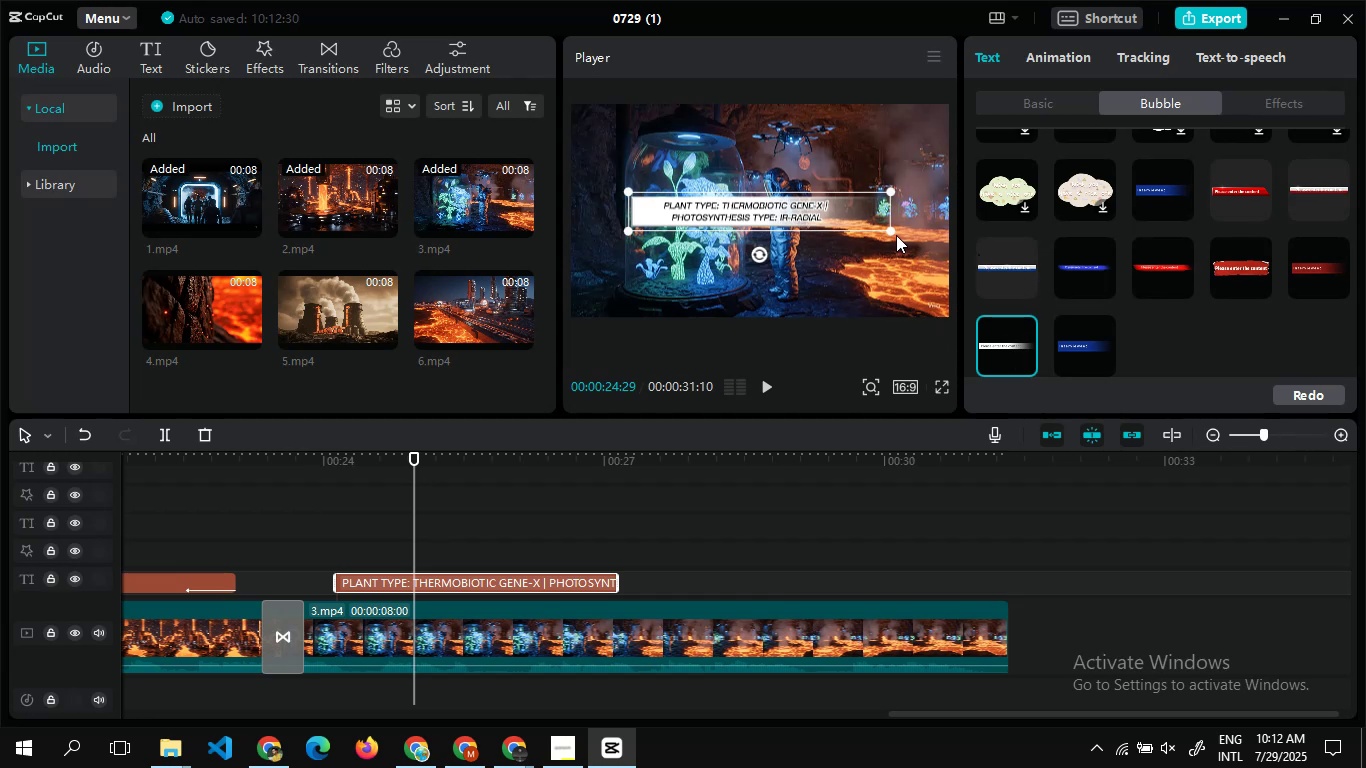 
left_click_drag(start_coordinate=[782, 207], to_coordinate=[743, 284])
 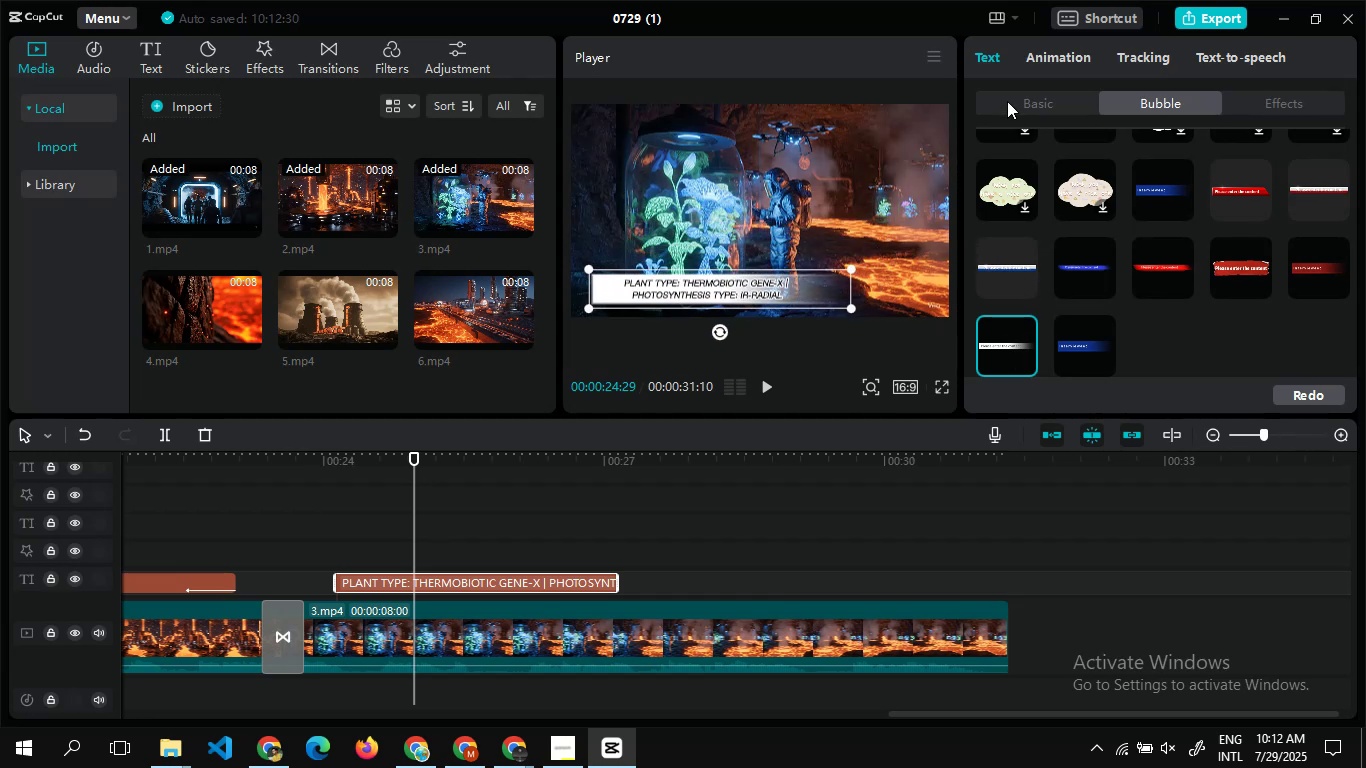 
left_click([1007, 100])
 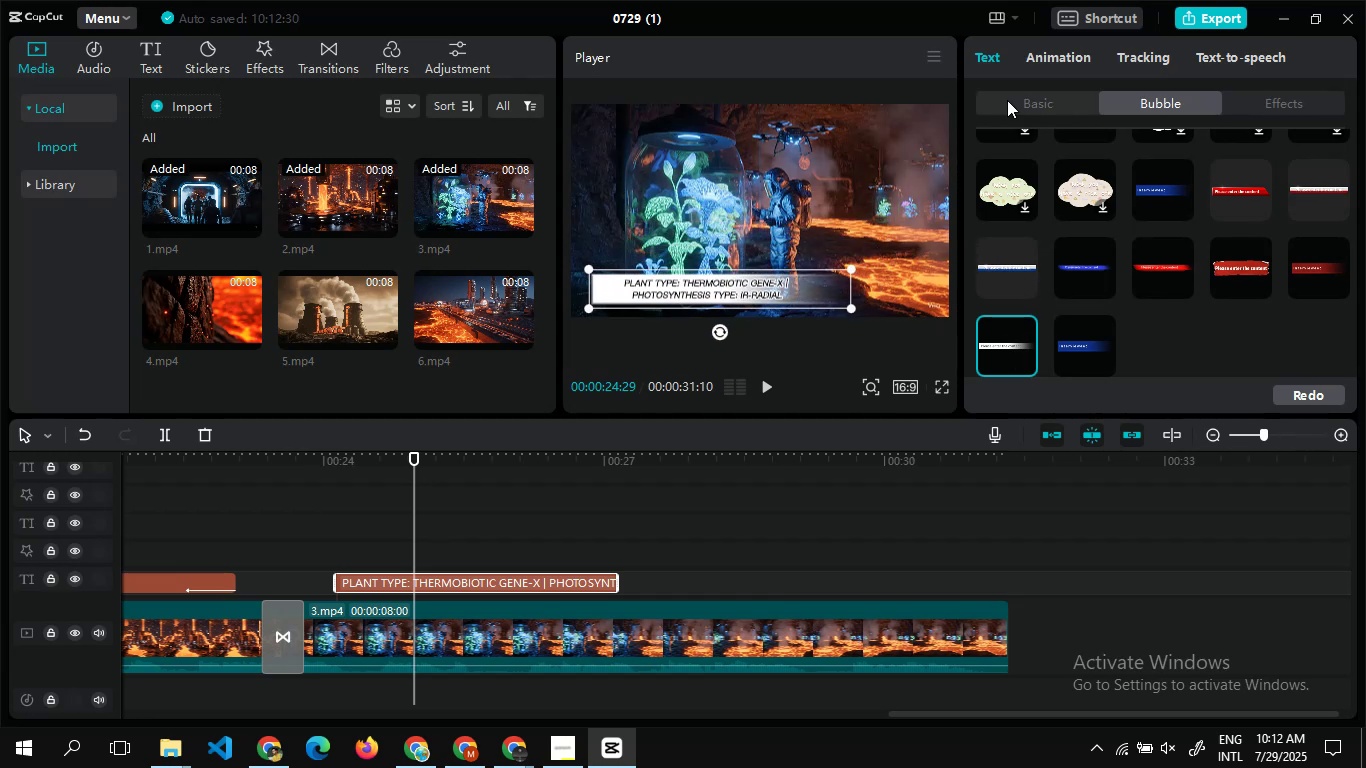 
mouse_move([1126, 185])
 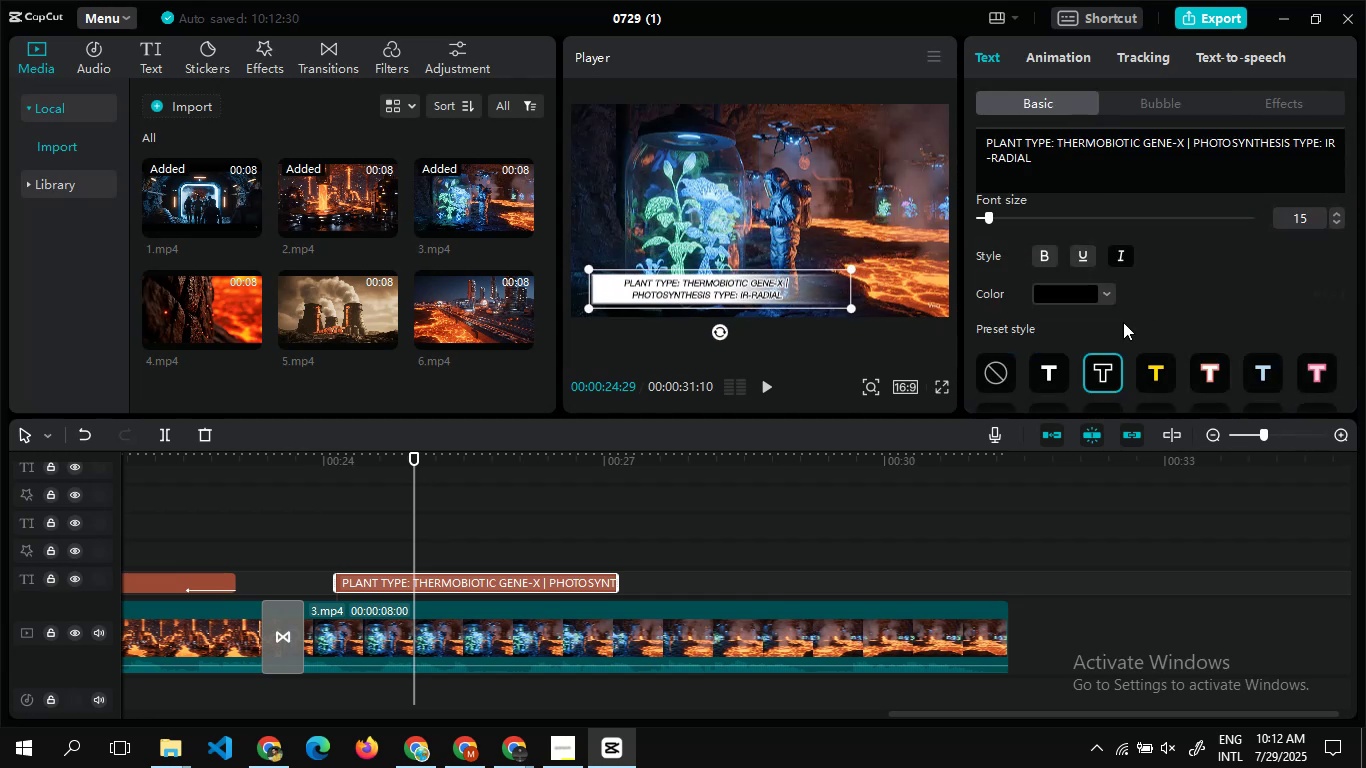 
mouse_move([1097, 350])
 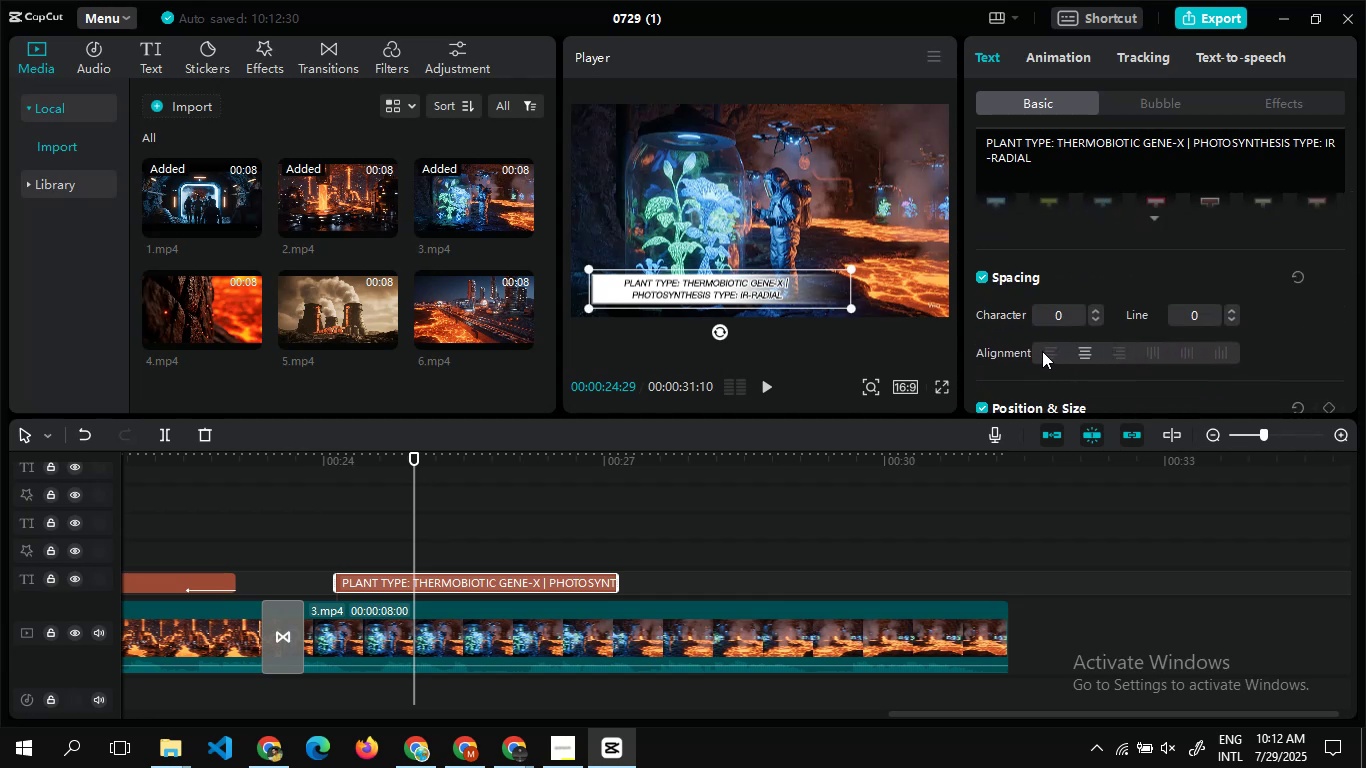 
left_click([1042, 351])
 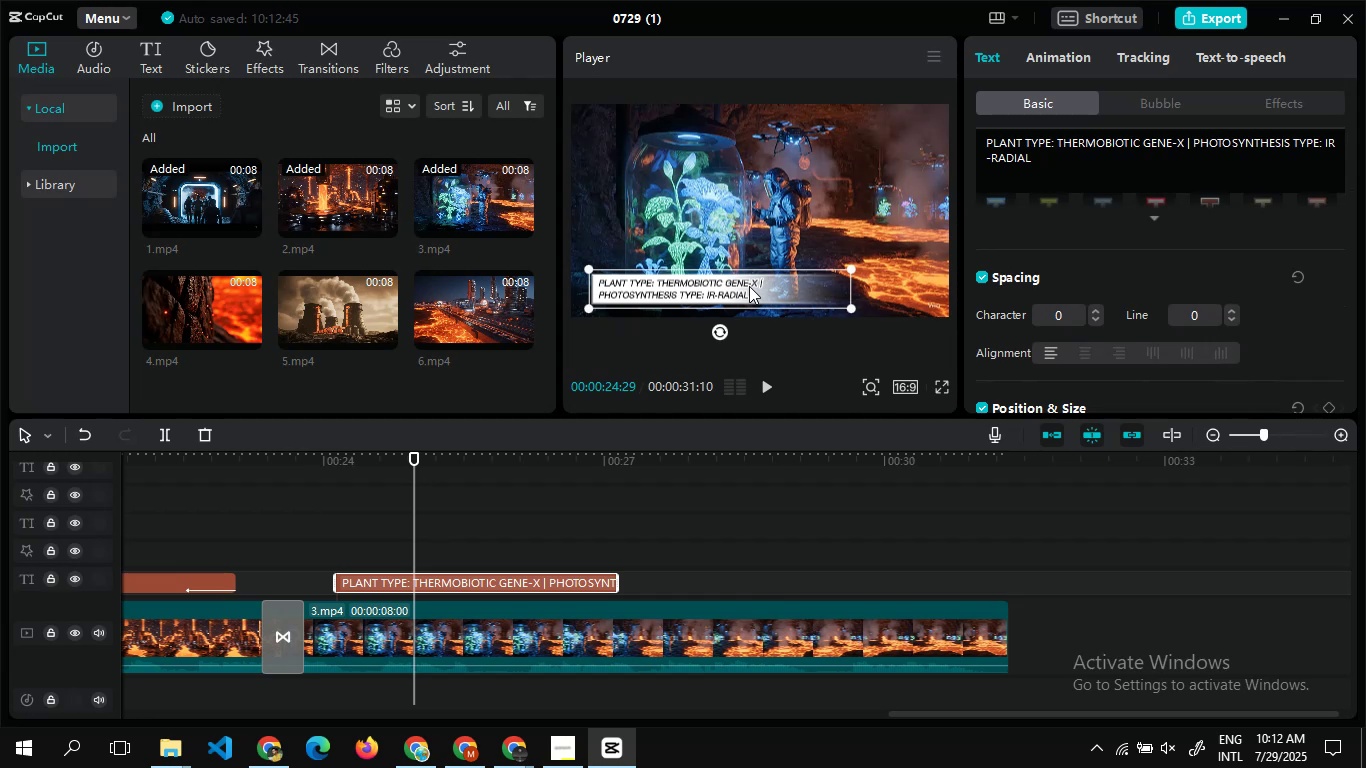 
wait(10.24)
 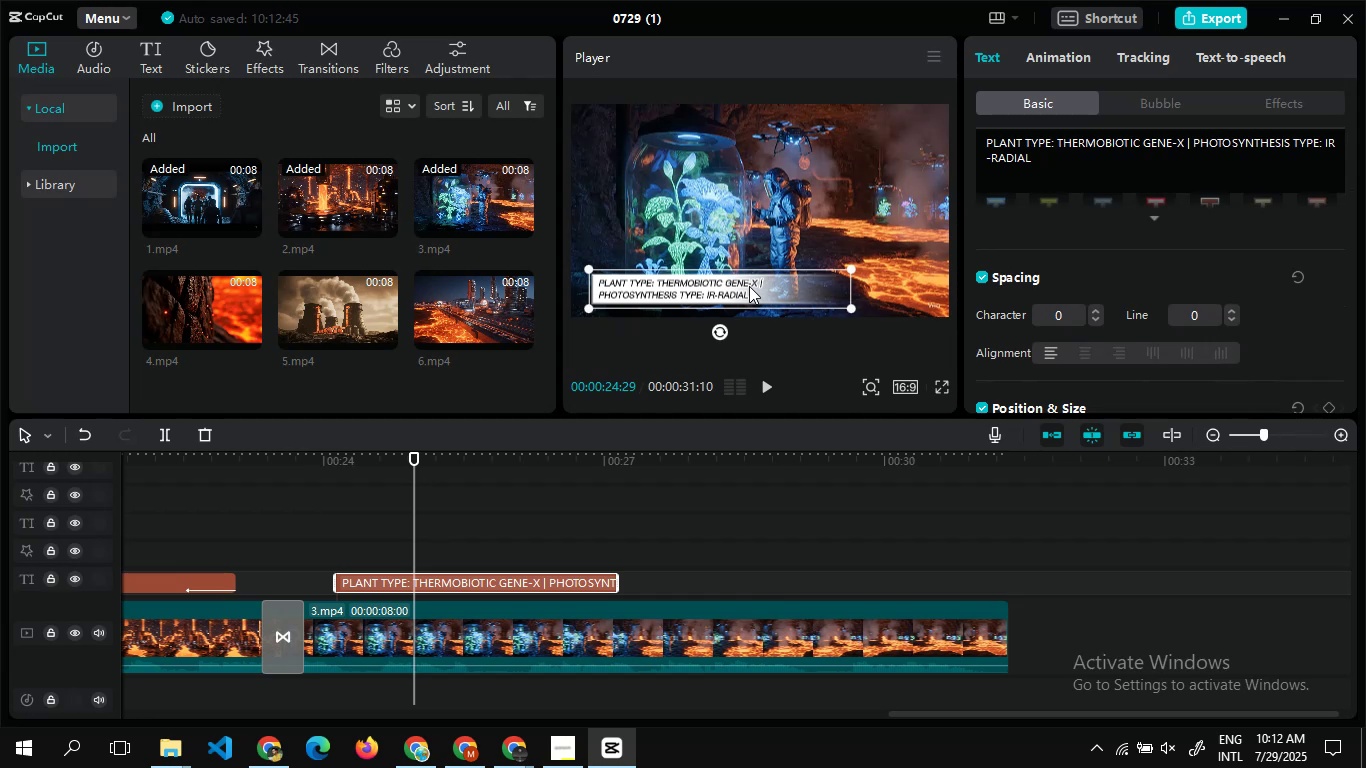 
left_click([669, 244])
 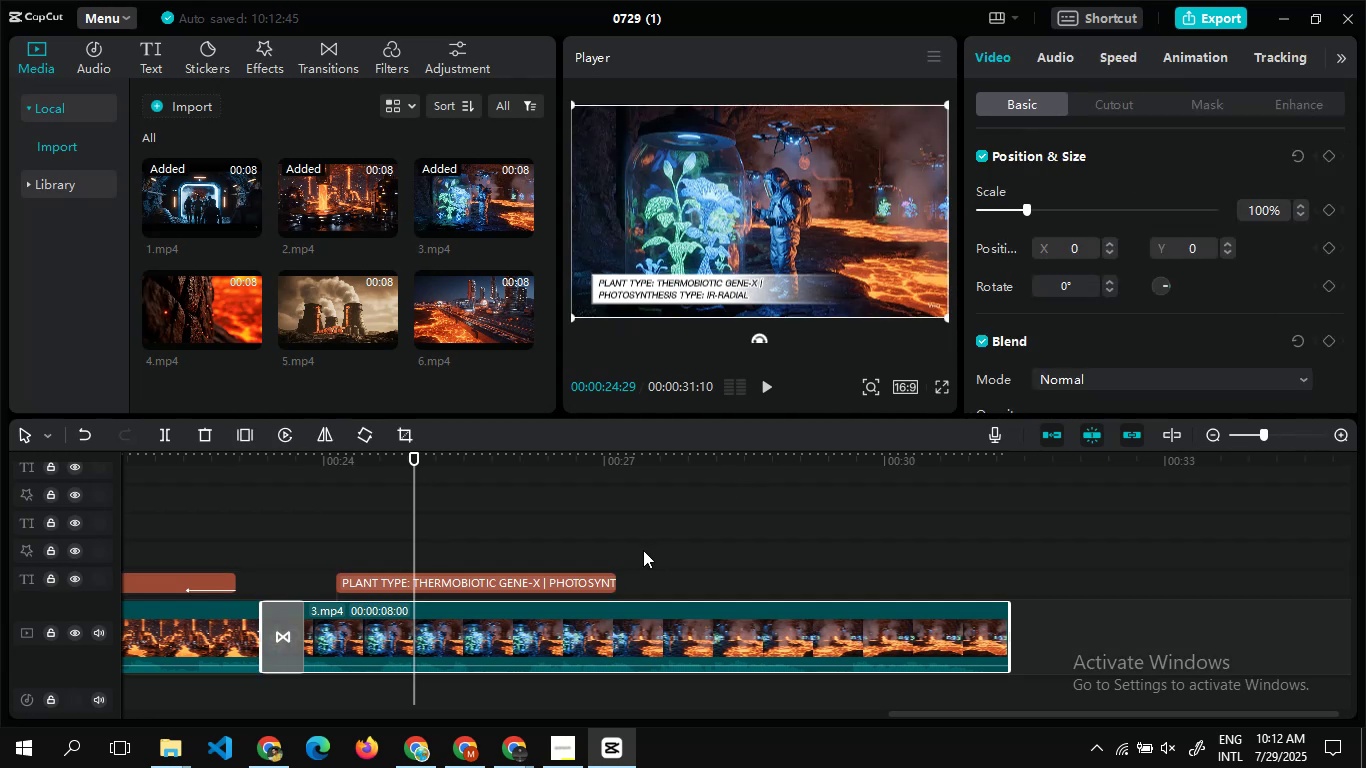 
left_click([599, 576])
 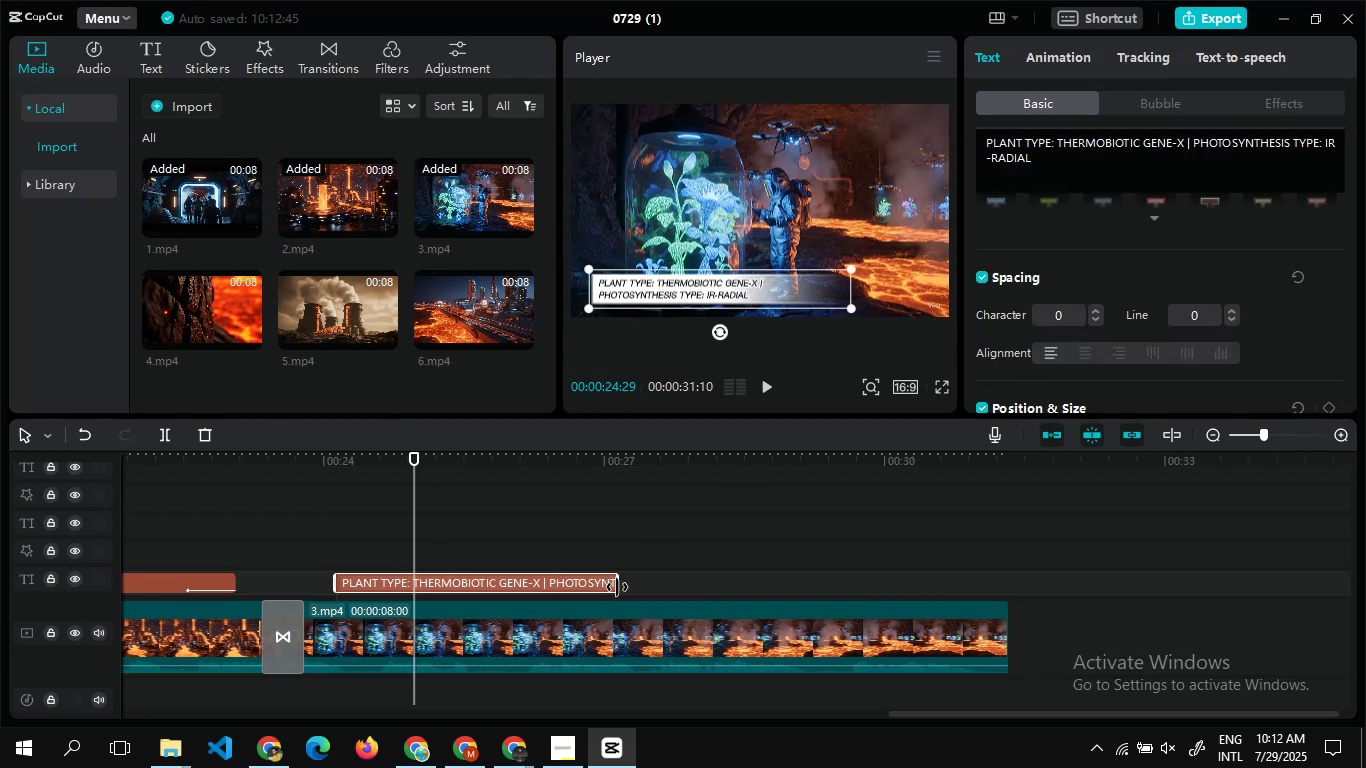 
left_click_drag(start_coordinate=[618, 587], to_coordinate=[947, 606])
 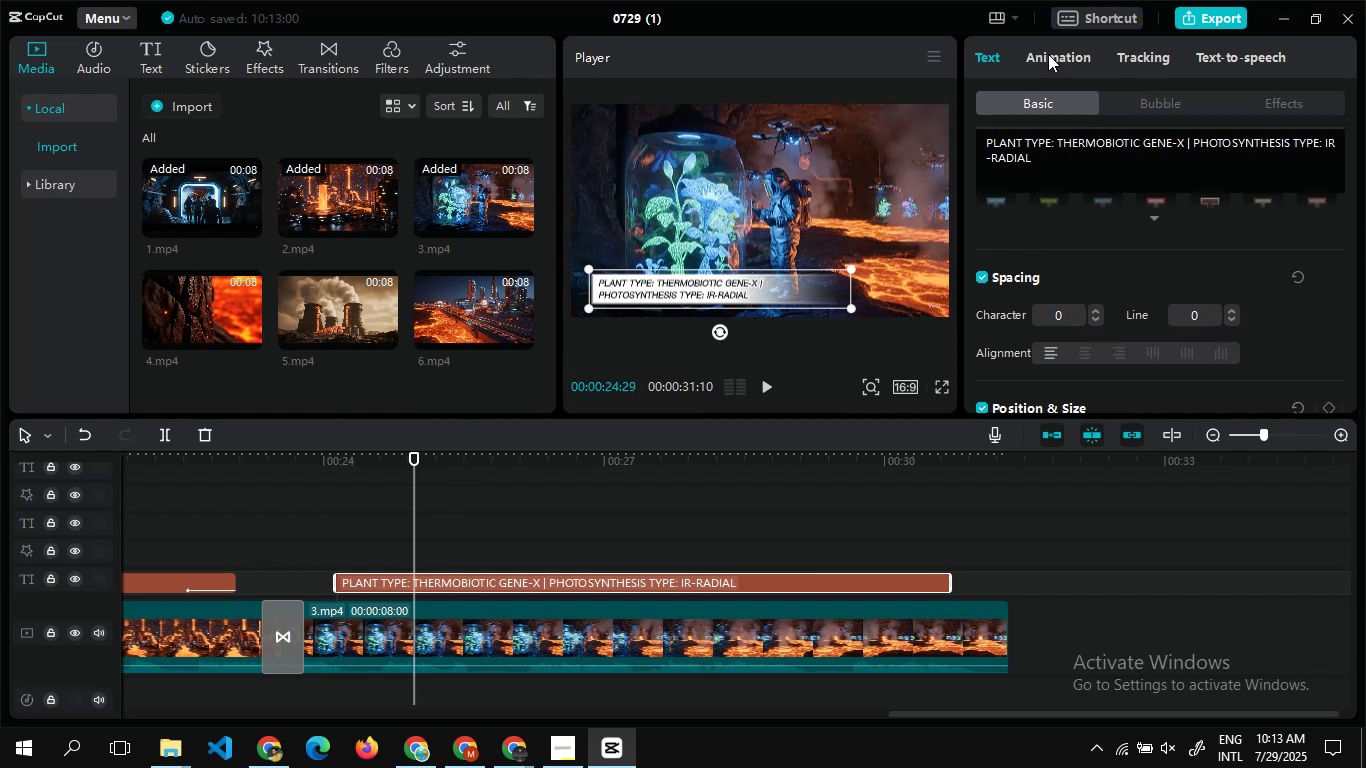 
left_click([1048, 54])
 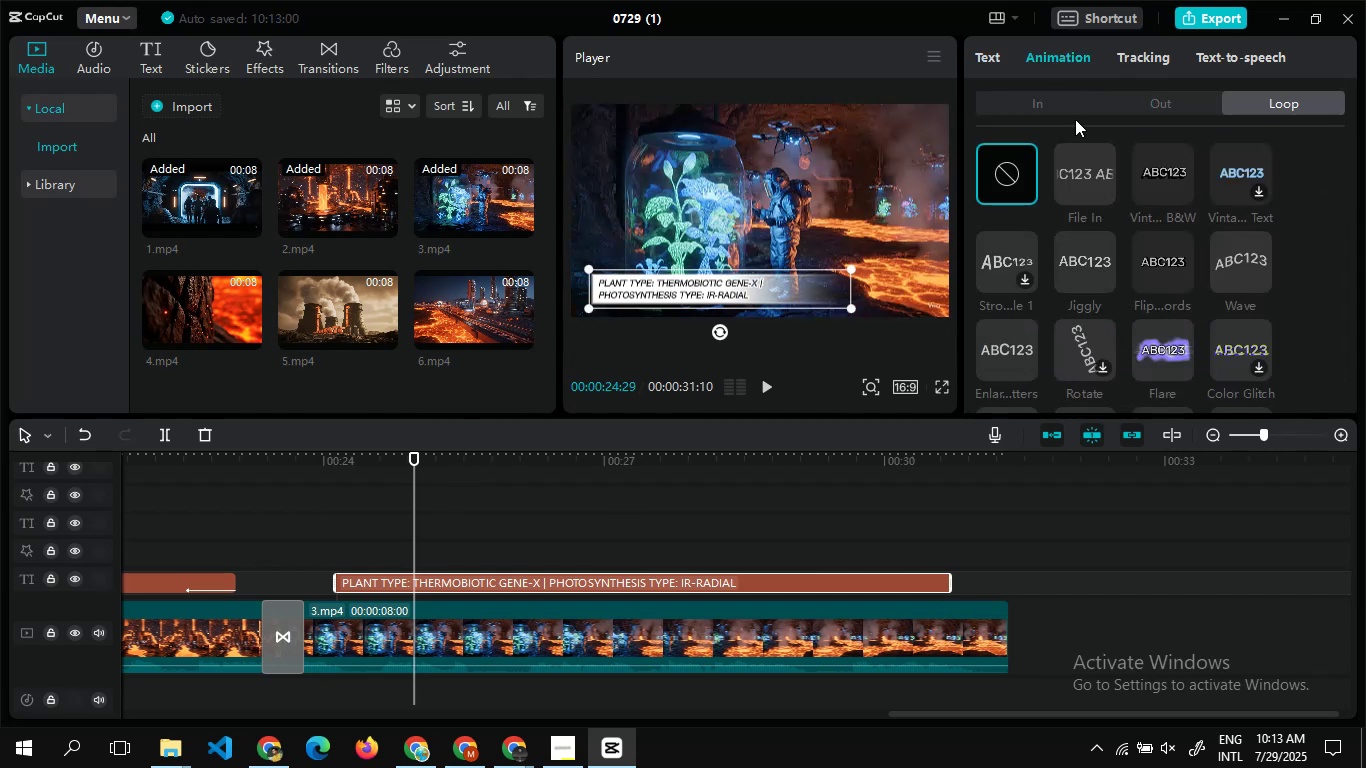 
left_click([1047, 99])
 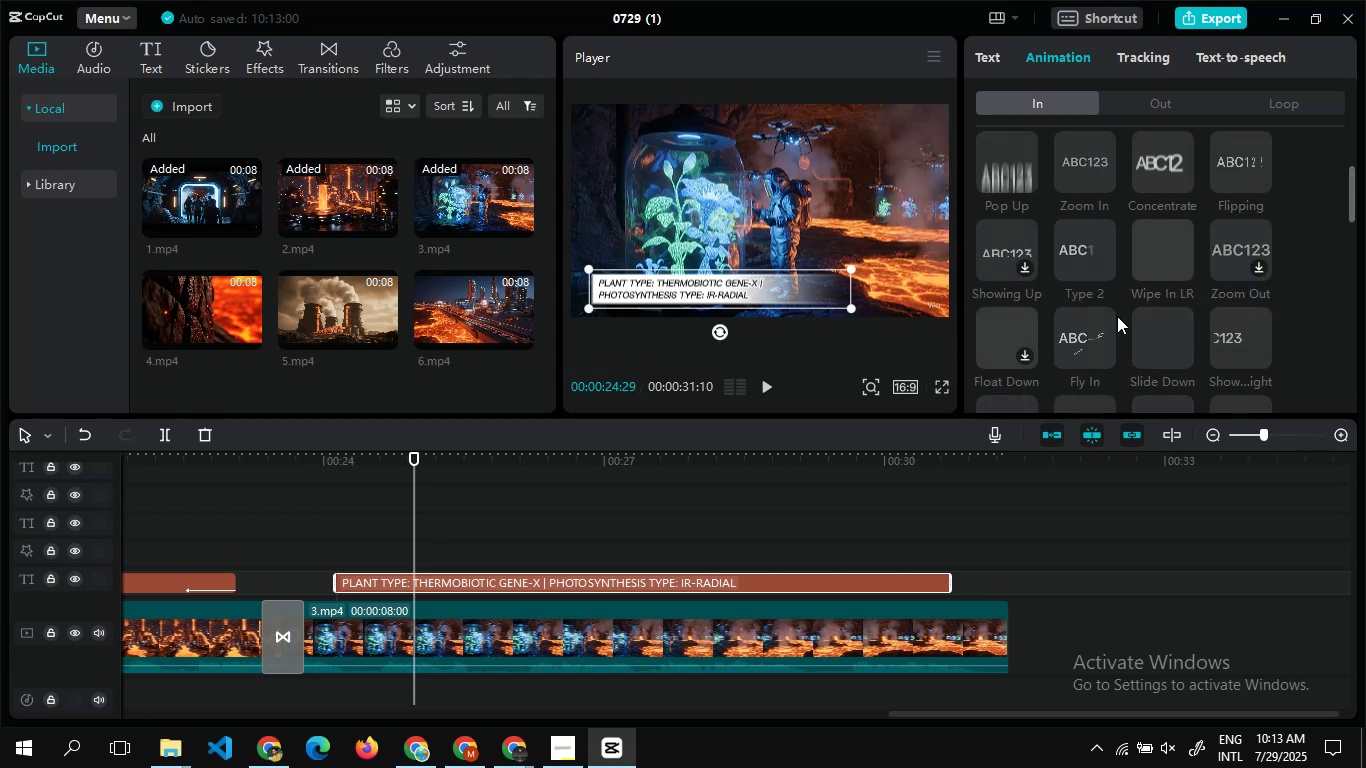 
wait(7.25)
 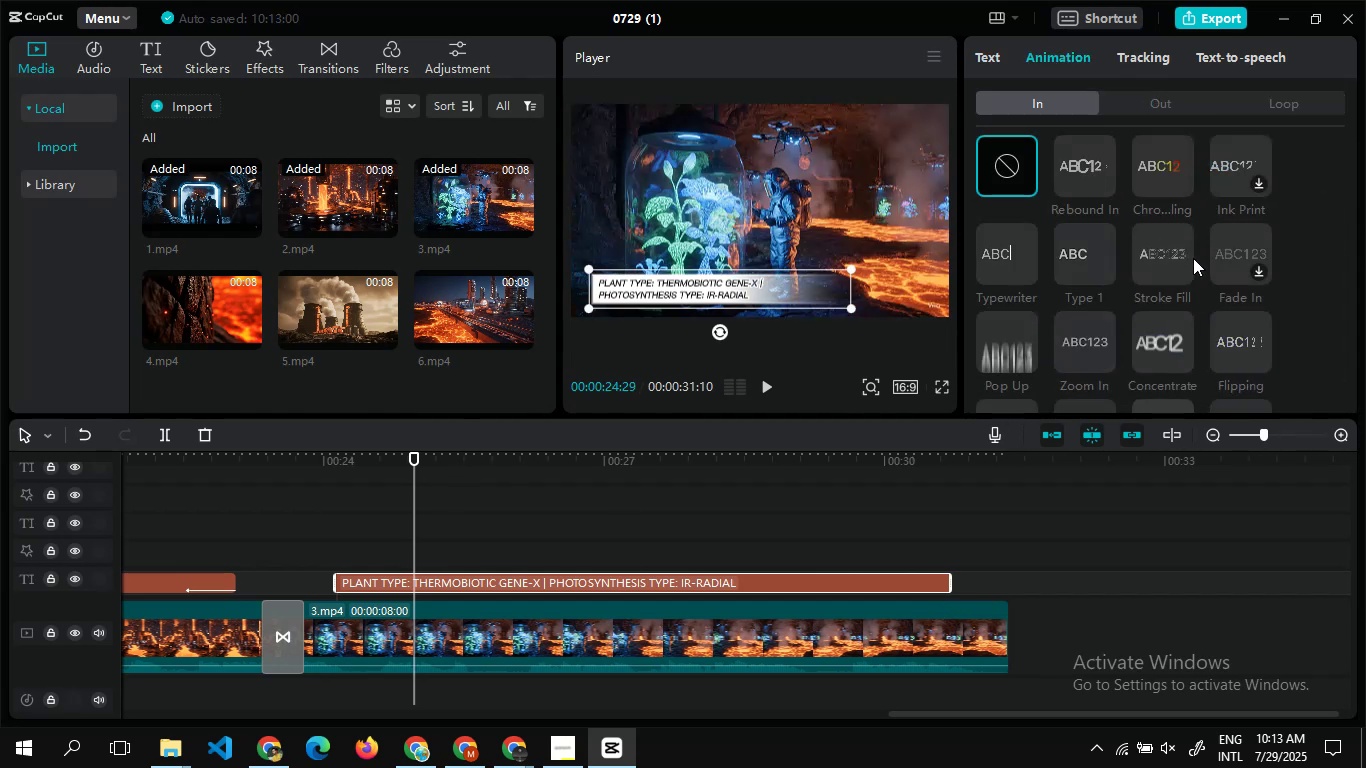 
left_click([1085, 236])
 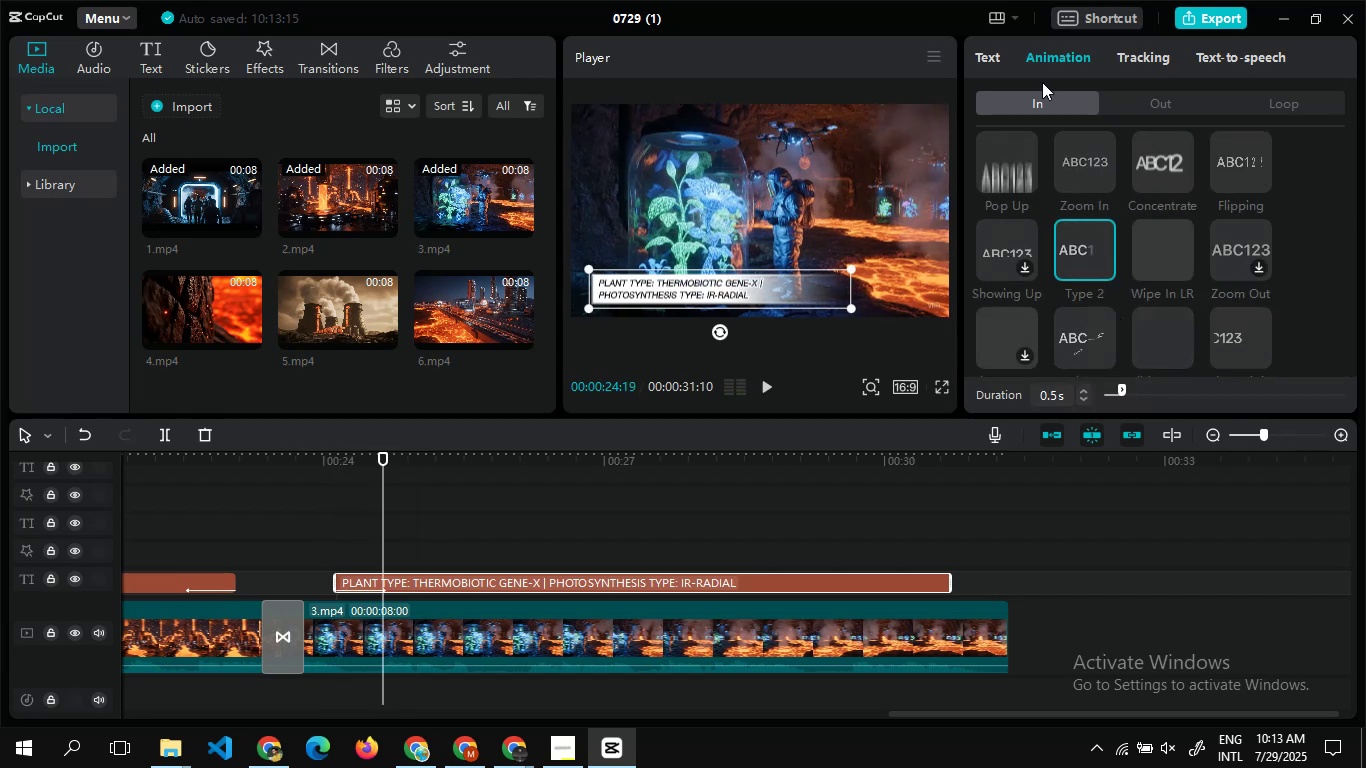 
left_click([1158, 100])
 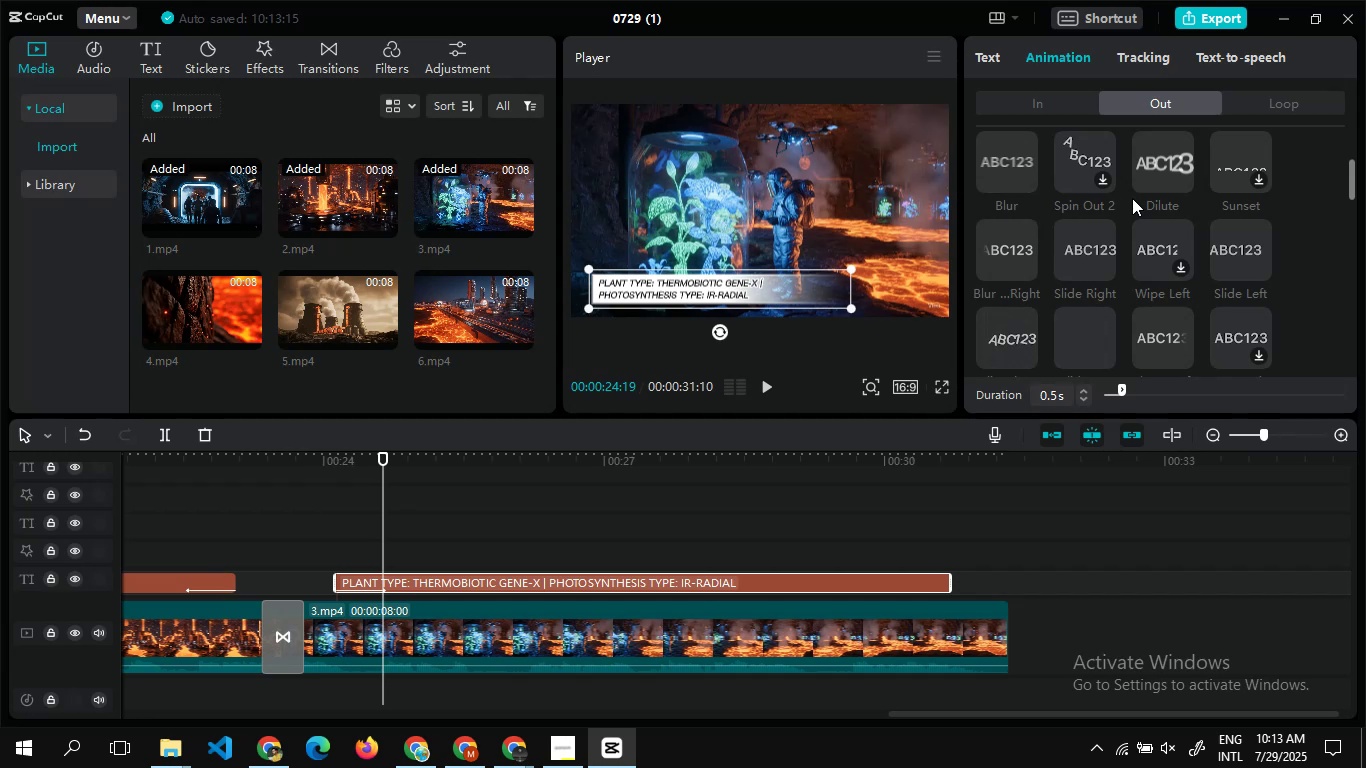 
left_click([1064, 271])
 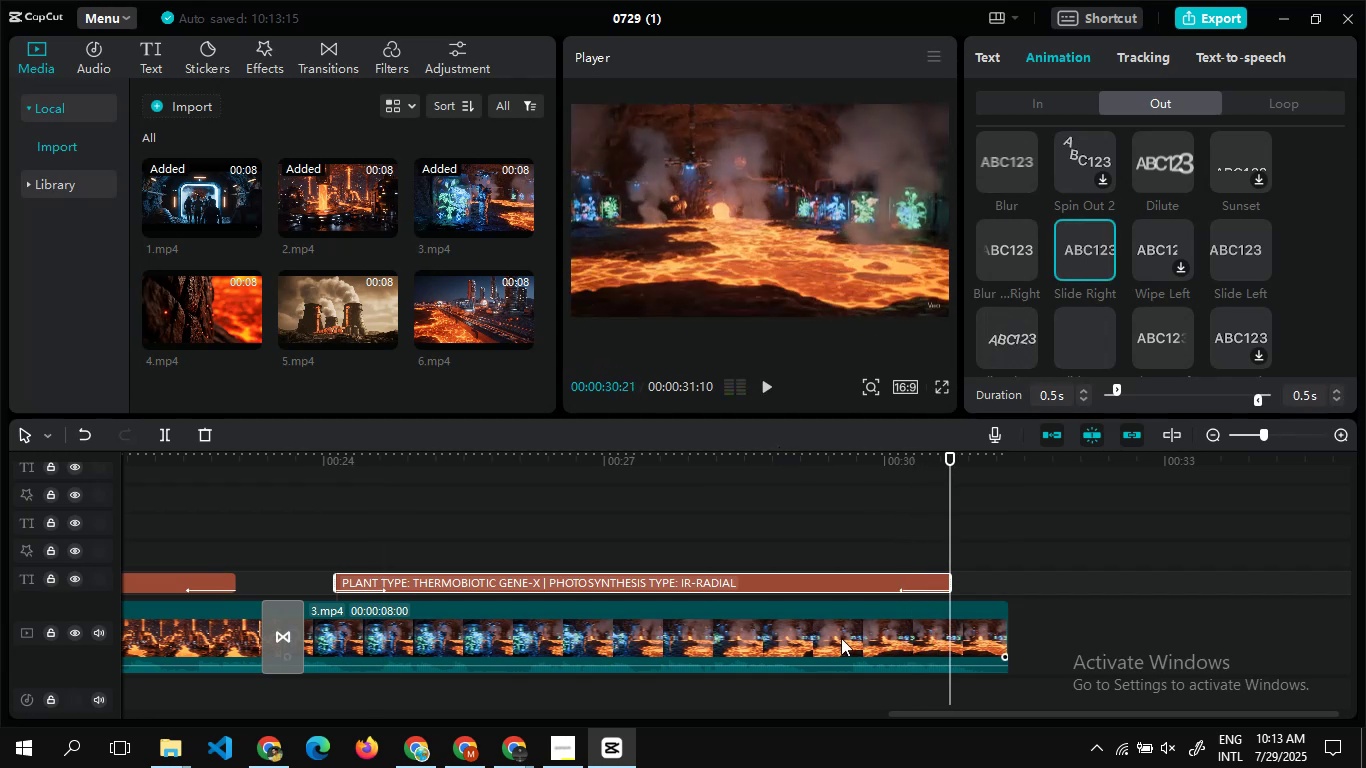 
left_click_drag(start_coordinate=[906, 713], to_coordinate=[1073, 725])
 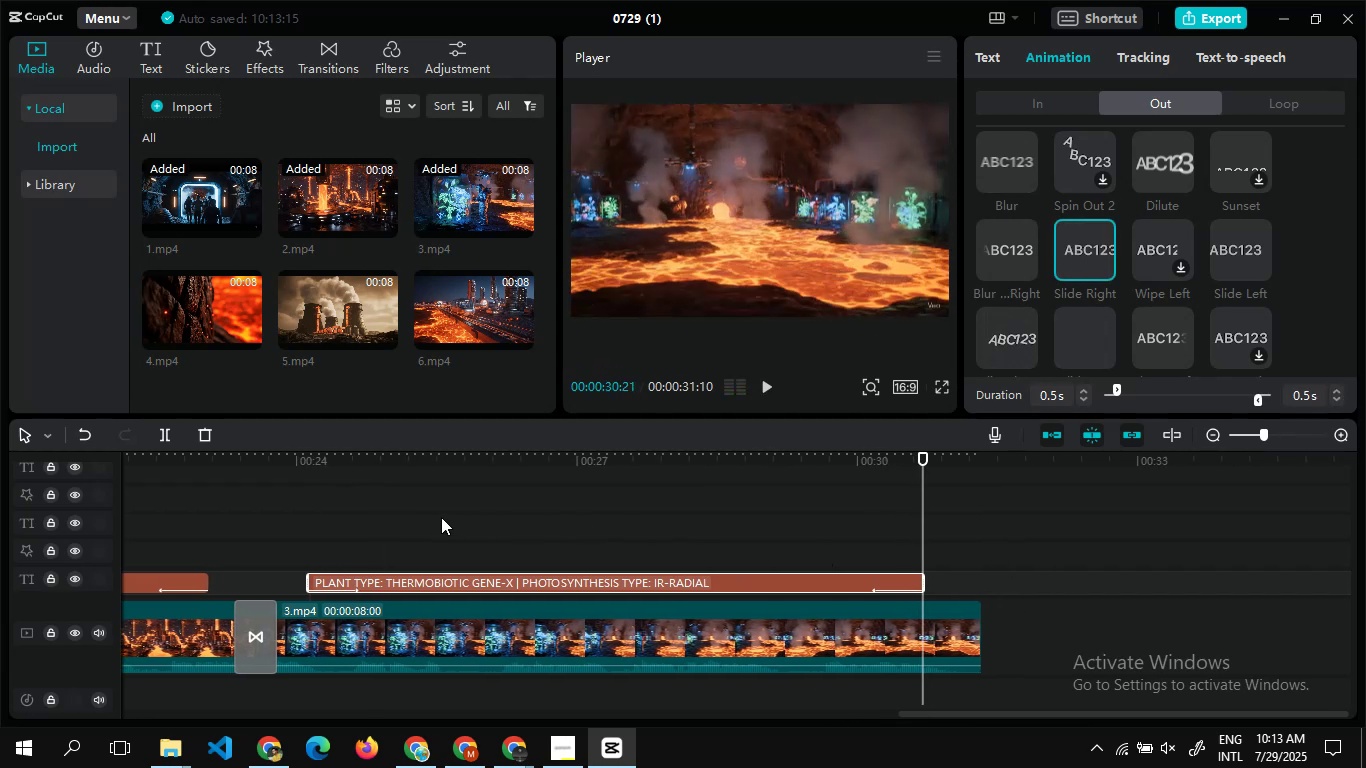 
double_click([435, 514])
 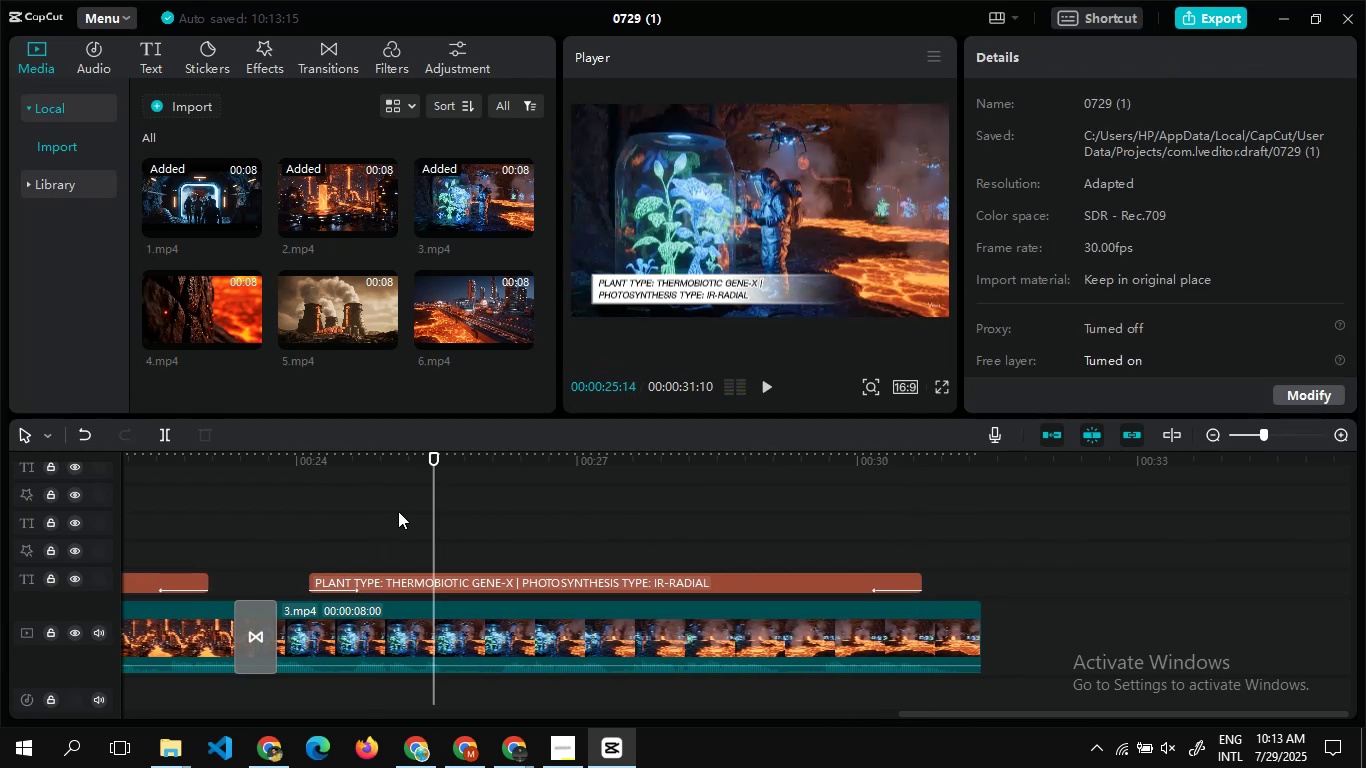 
double_click([398, 511])
 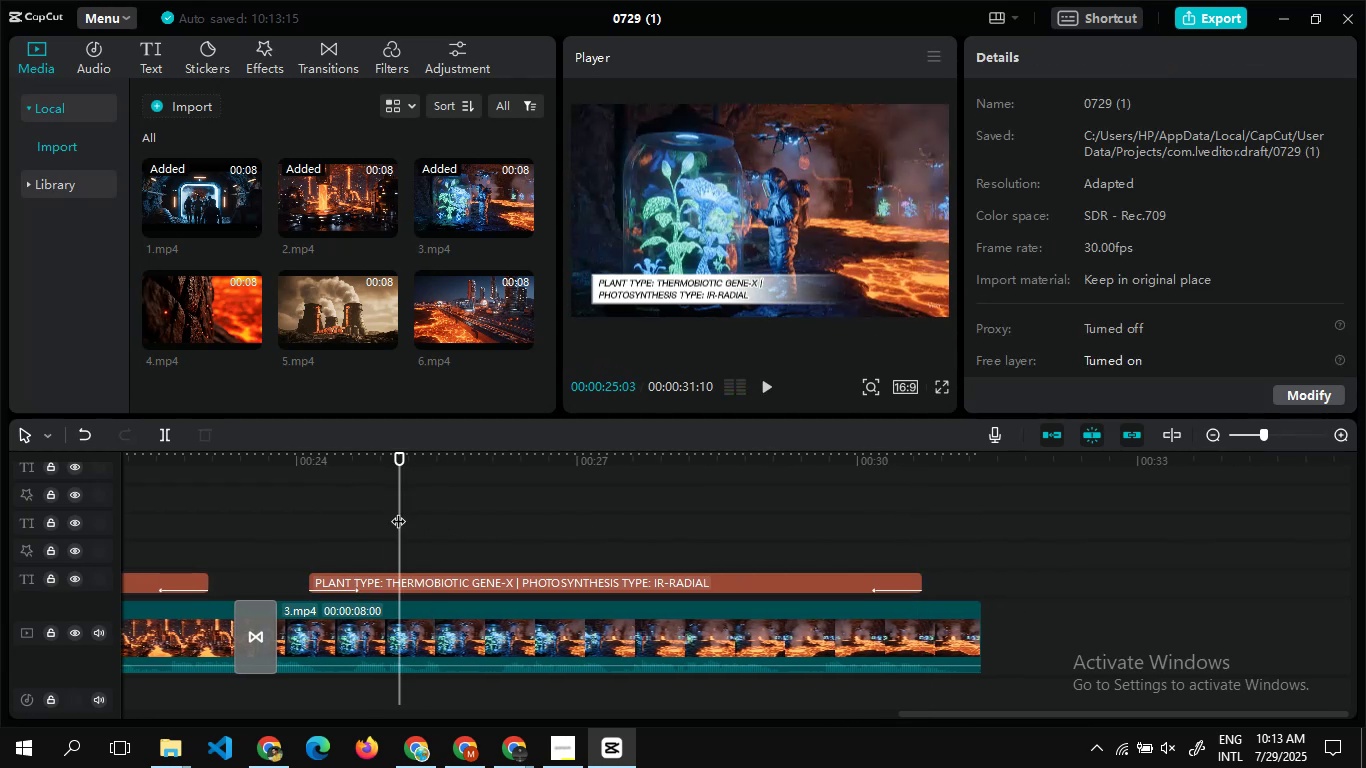 
key(Alt+AltLeft)
 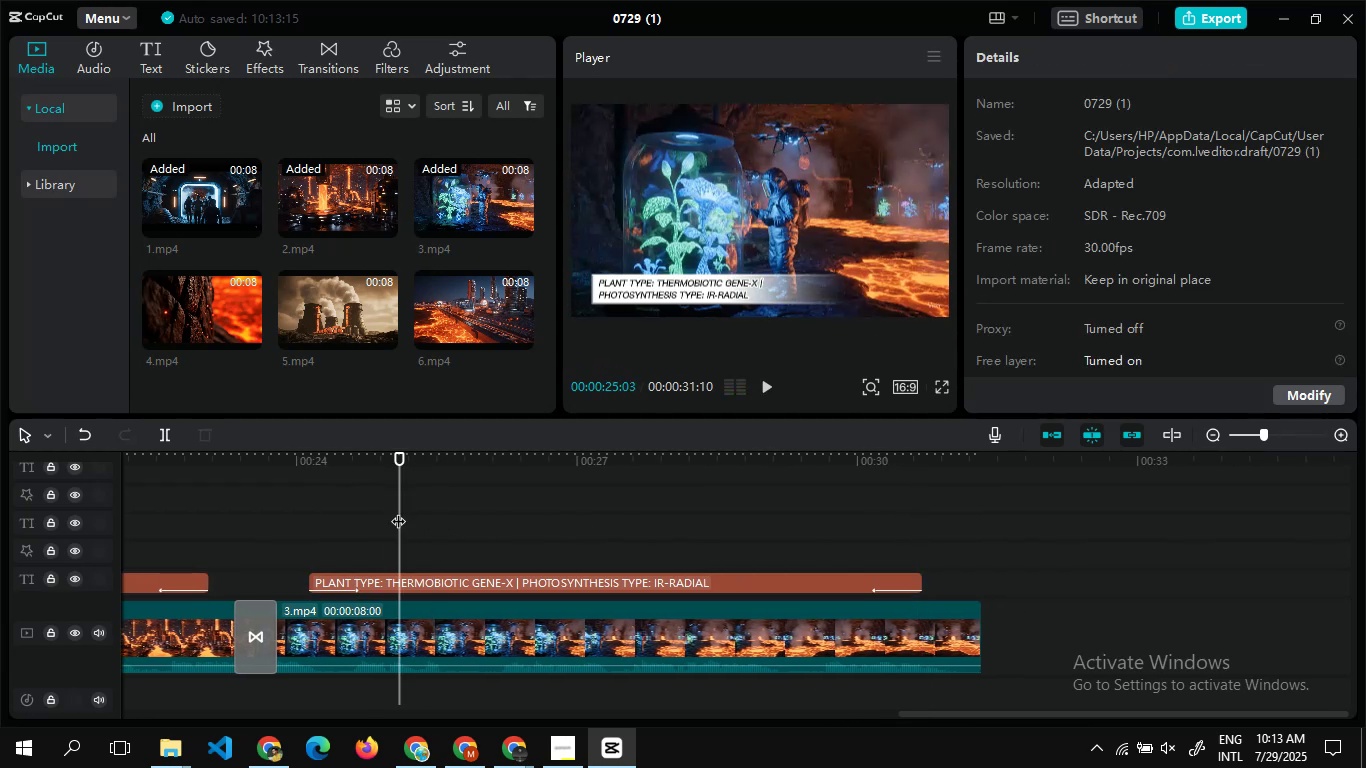 
key(Alt+Tab)
 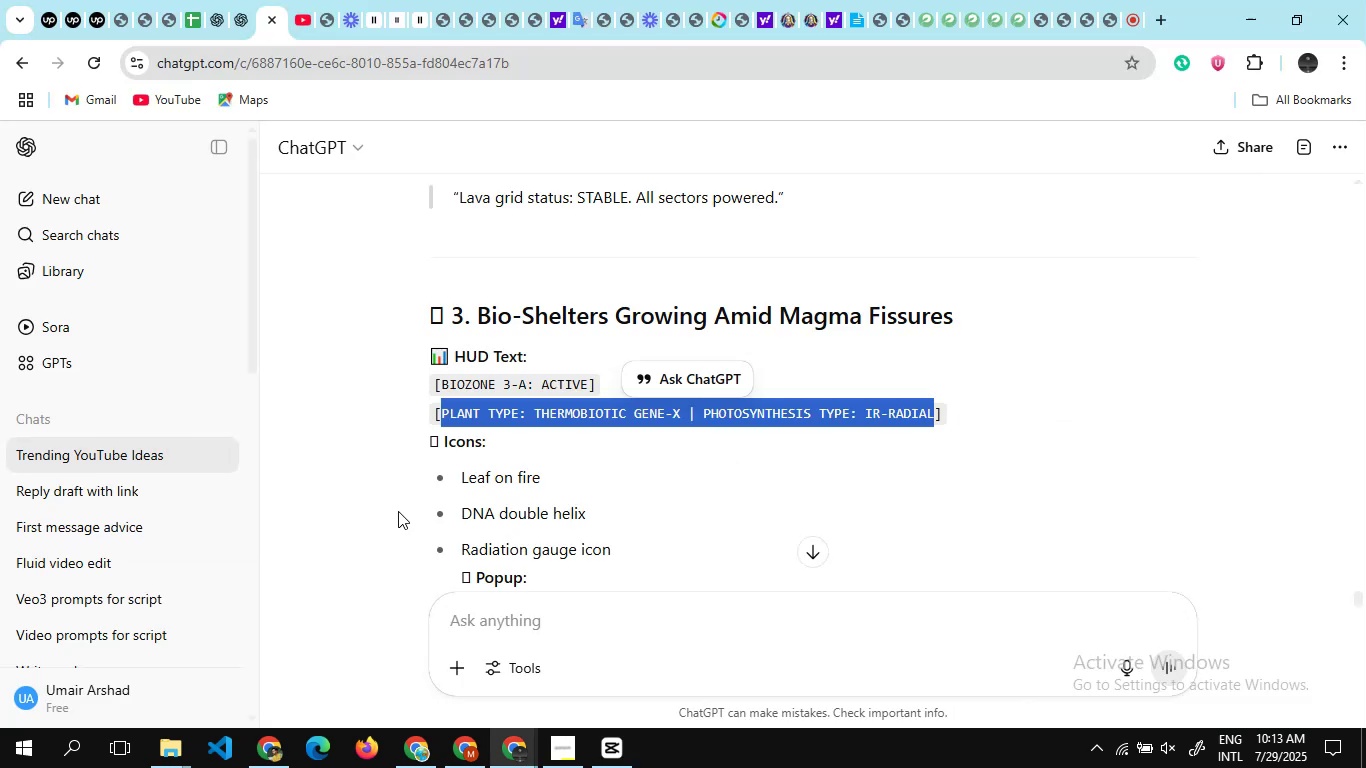 
key(Alt+AltLeft)
 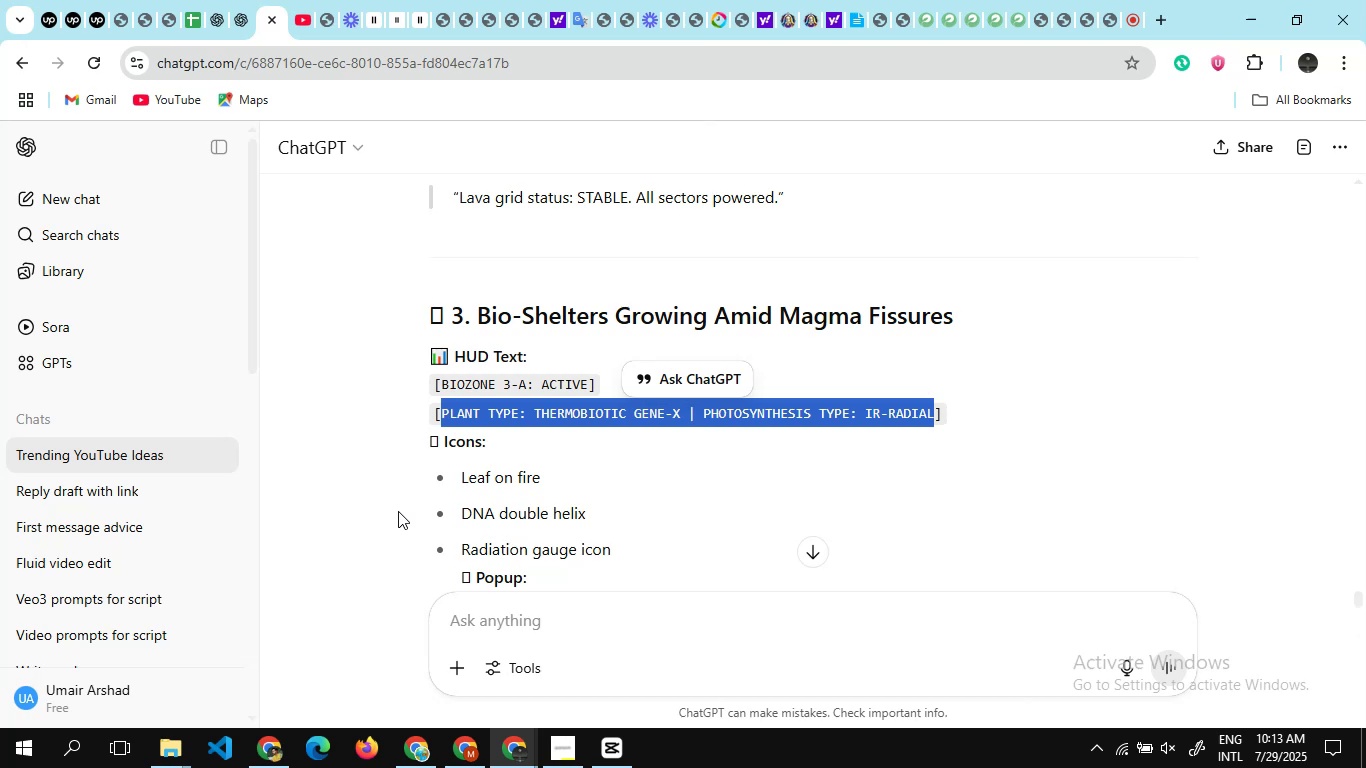 
key(Alt+Tab)
 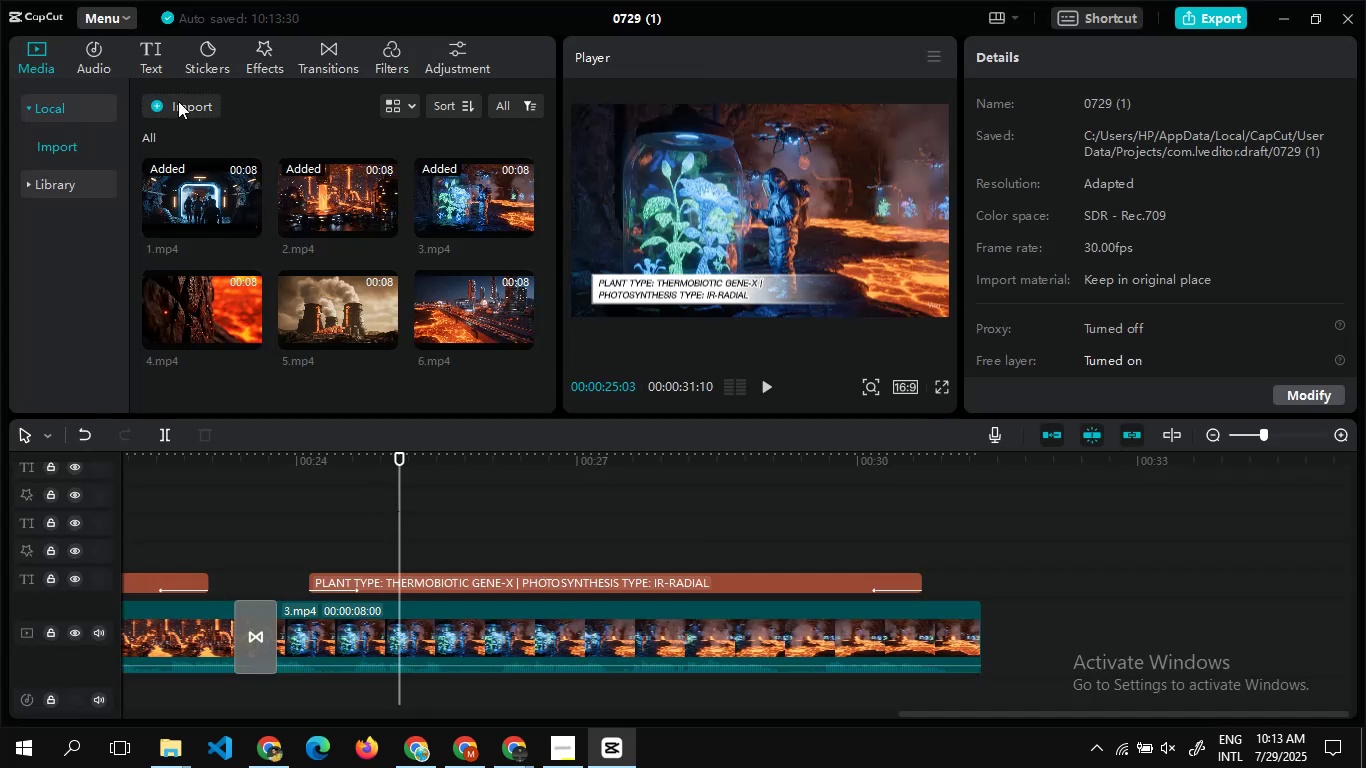 
left_click([158, 43])
 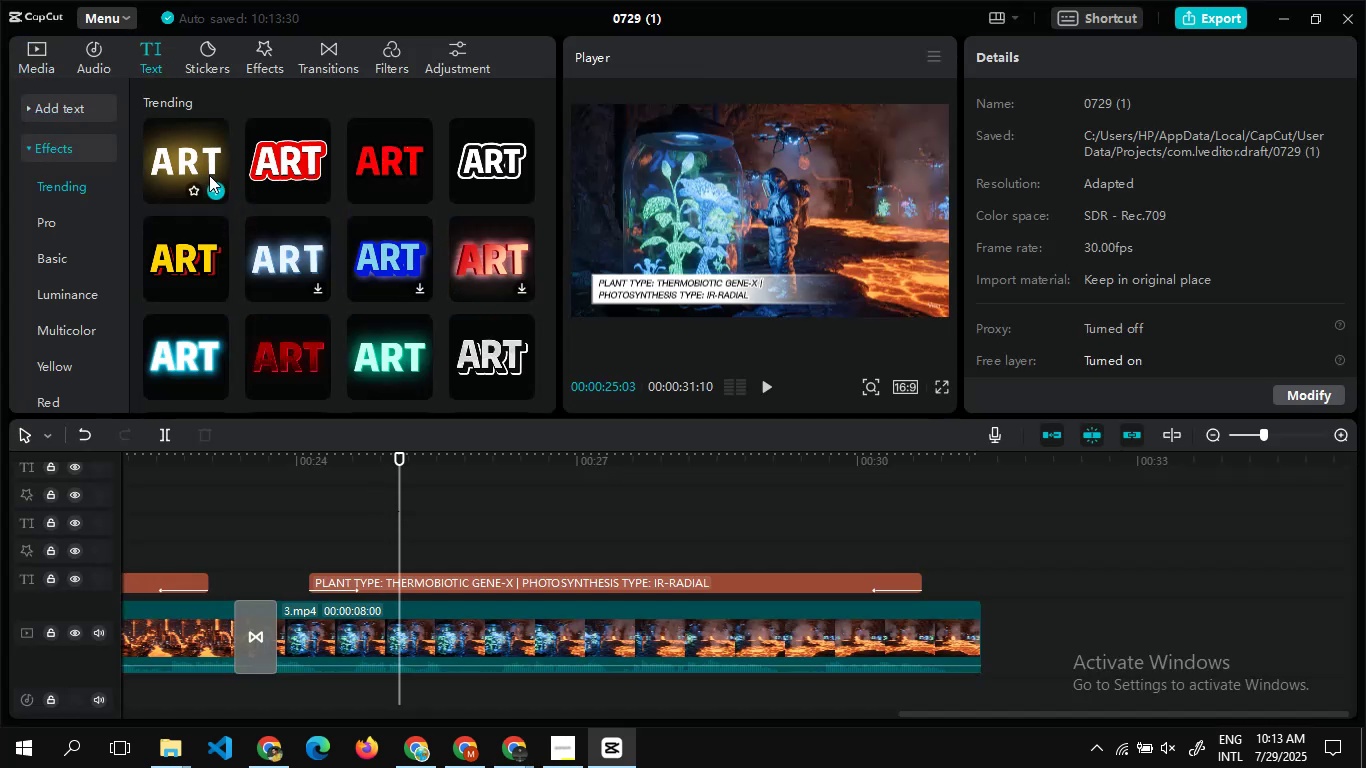 
left_click([209, 191])
 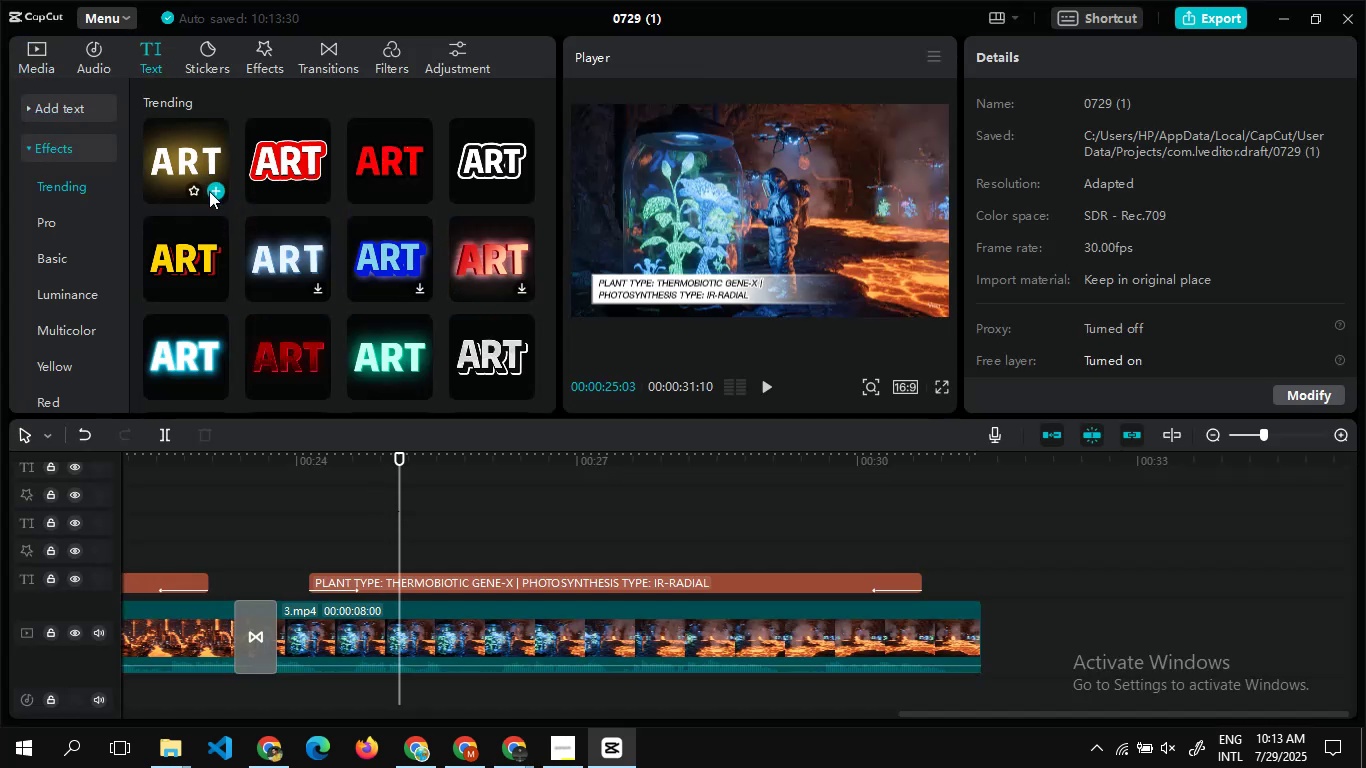 
key(Alt+AltLeft)
 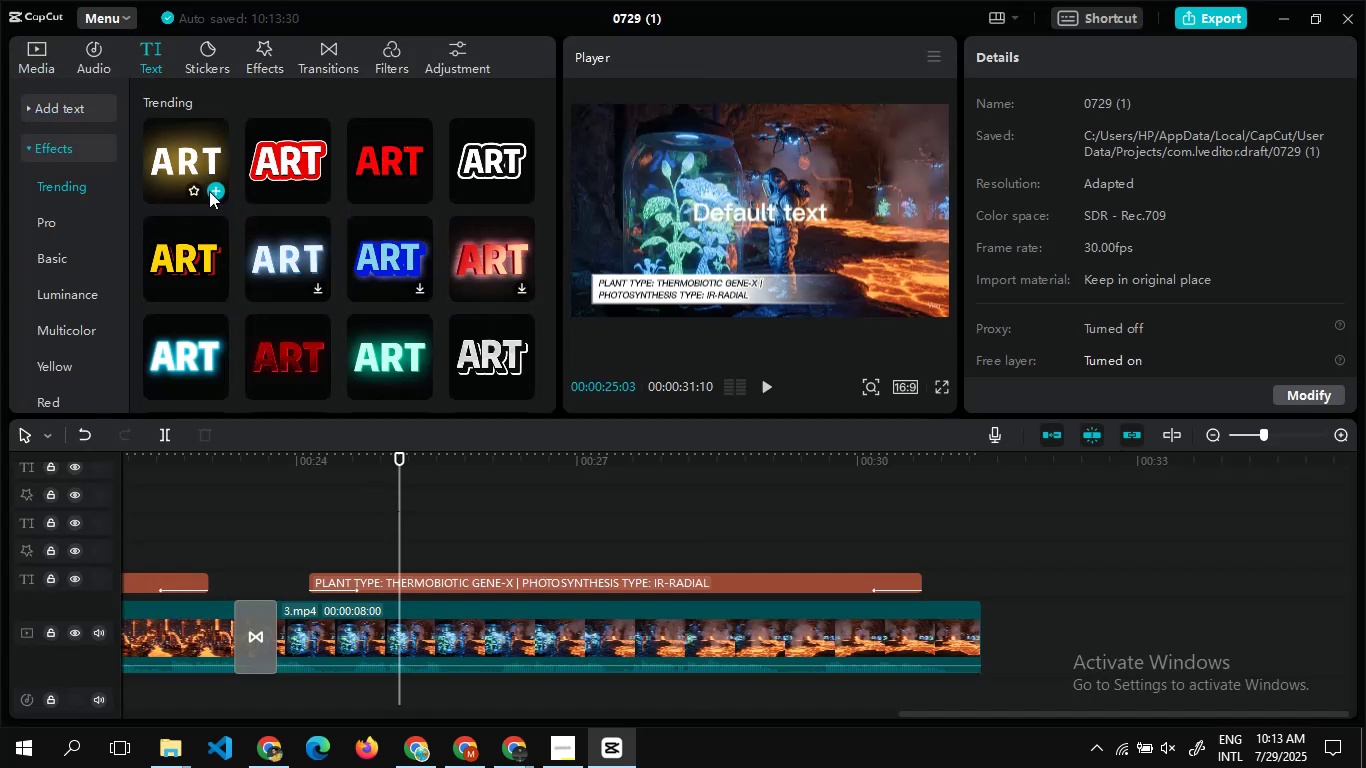 
key(Alt+Tab)
 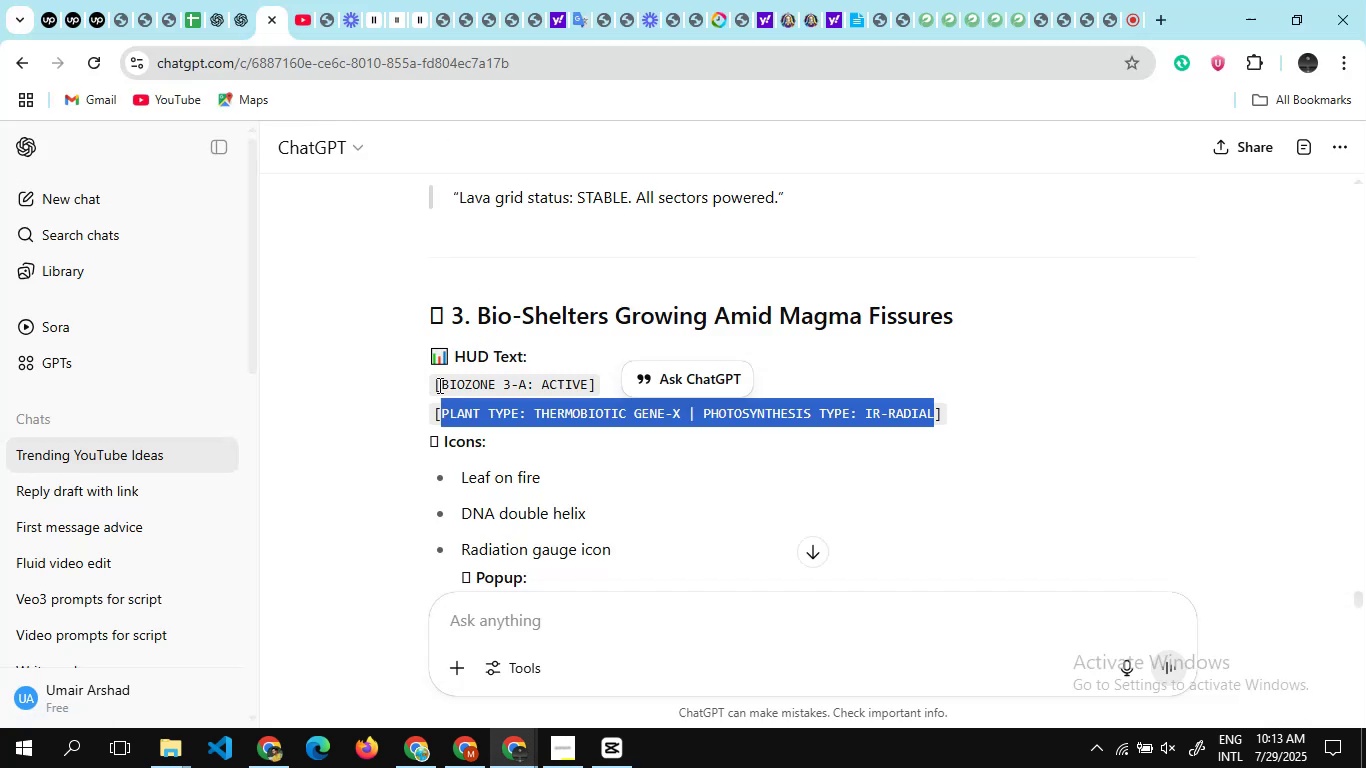 
left_click_drag(start_coordinate=[439, 385], to_coordinate=[589, 384])
 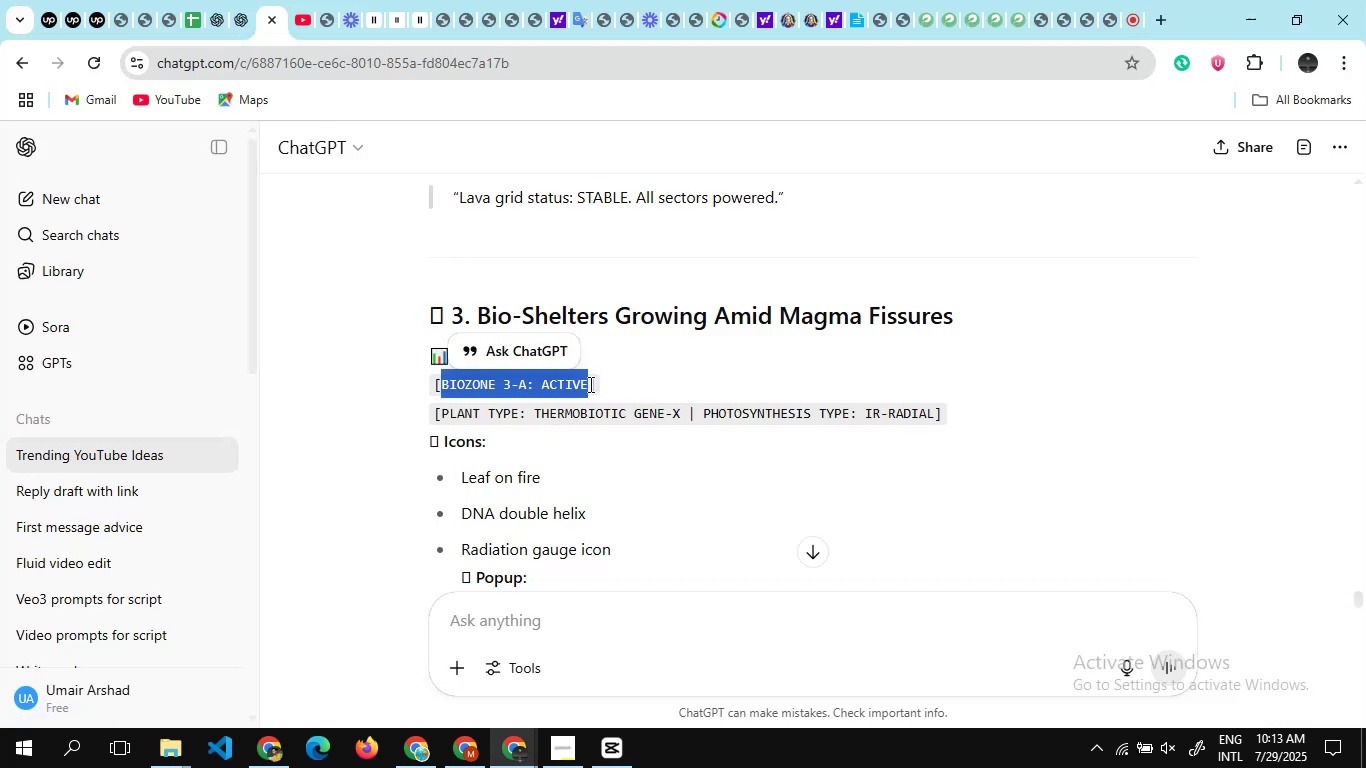 
key(Control+C)
 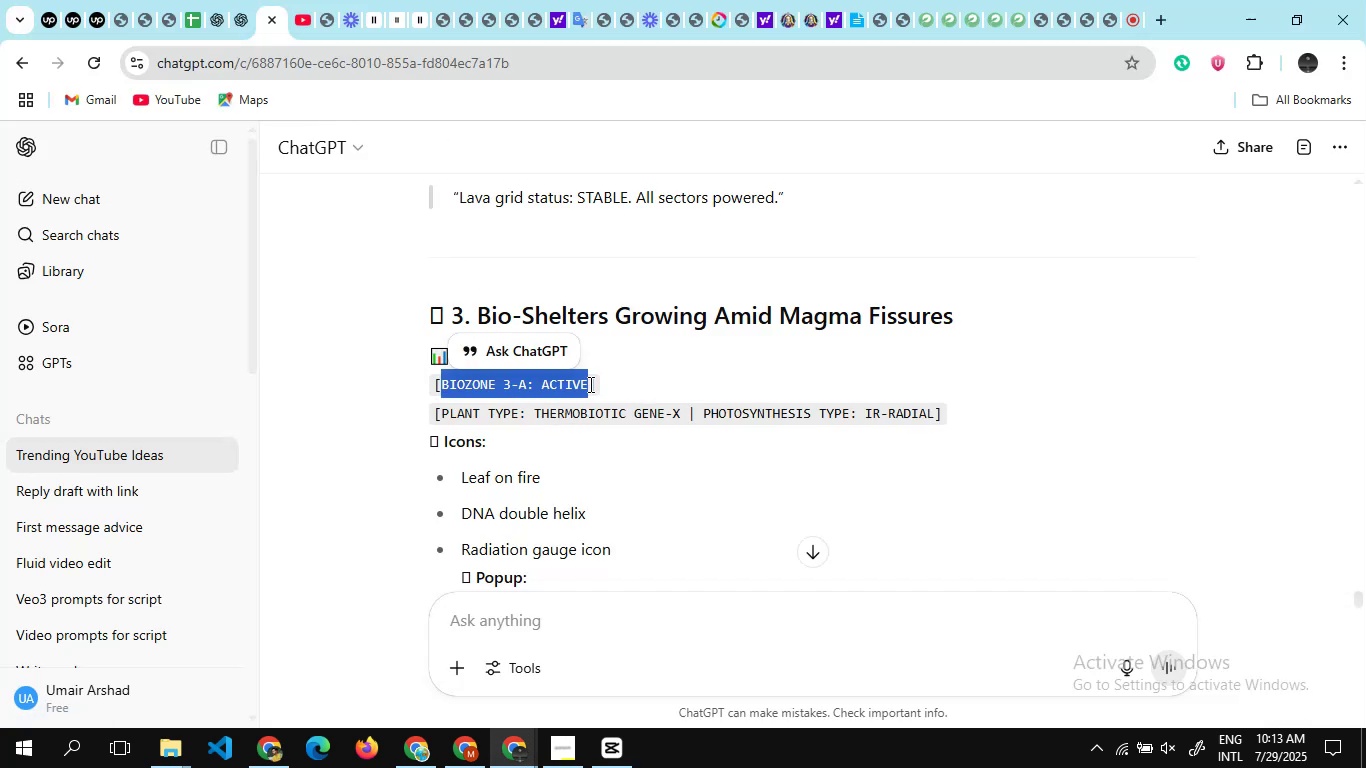 
key(Alt+AltLeft)
 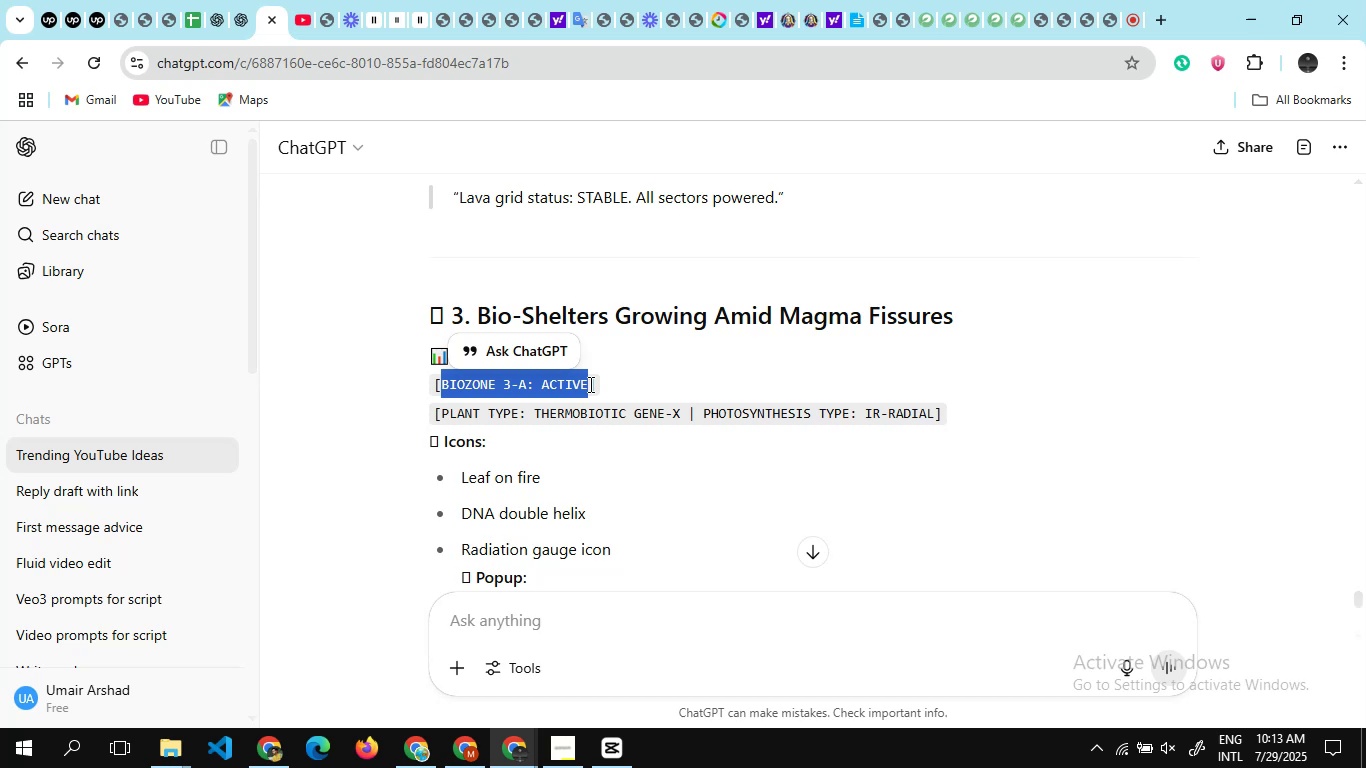 
key(Alt+Tab)
 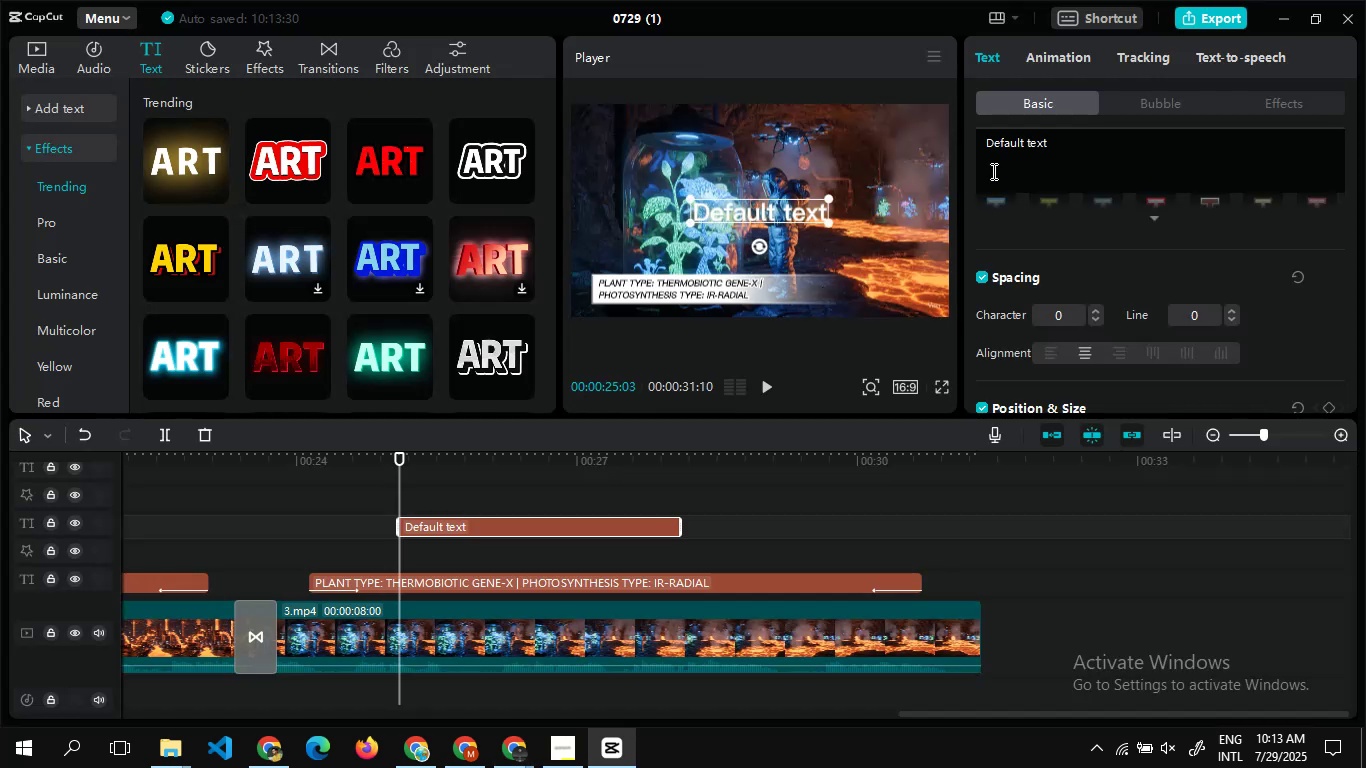 
left_click_drag(start_coordinate=[1068, 152], to_coordinate=[988, 141])
 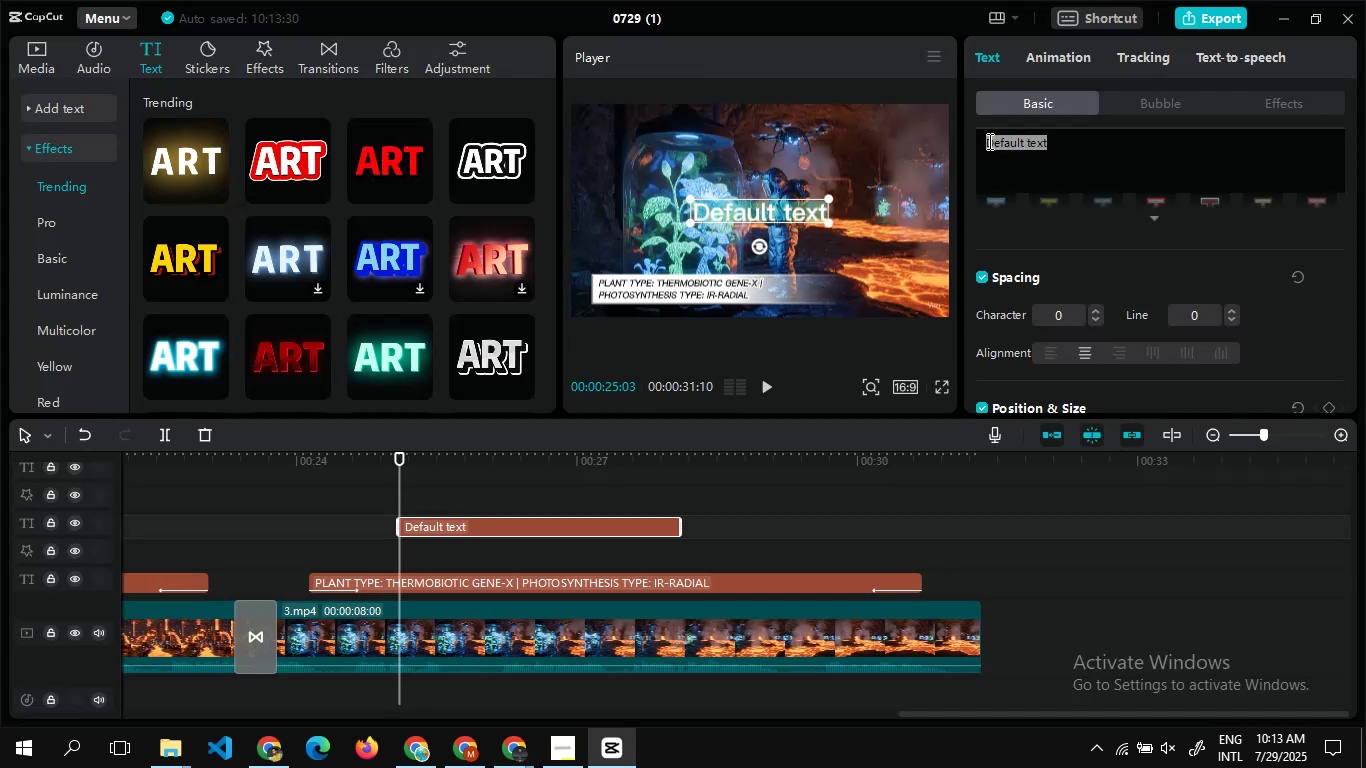 
key(Control+V)
 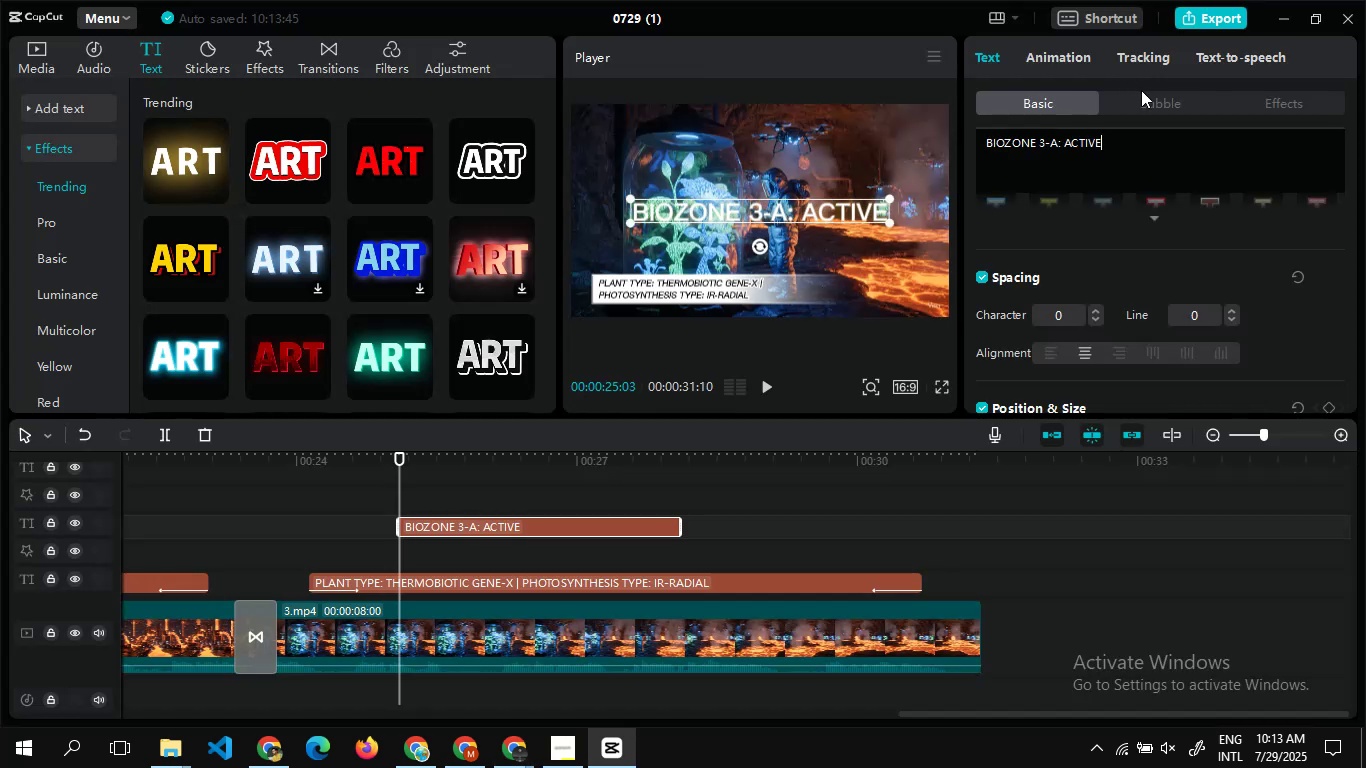 
left_click([1144, 95])
 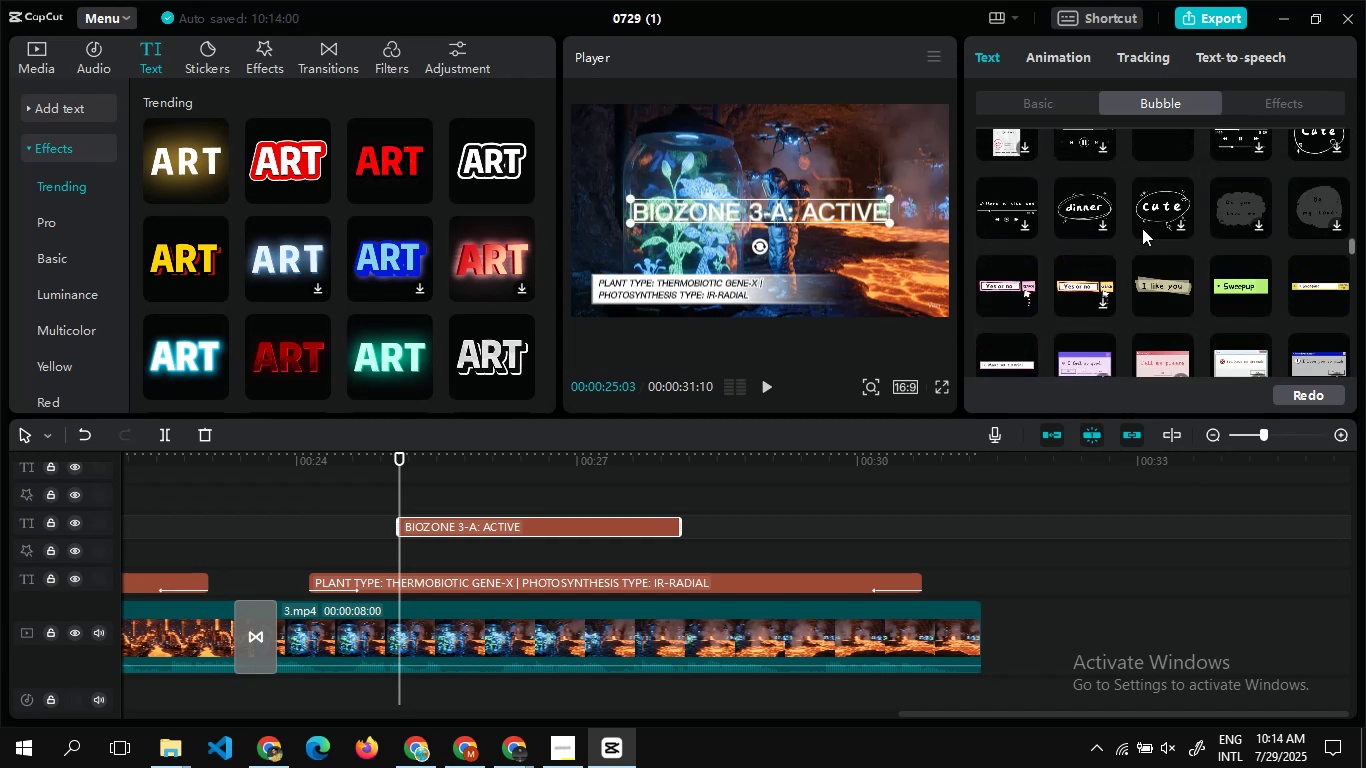 
wait(20.34)
 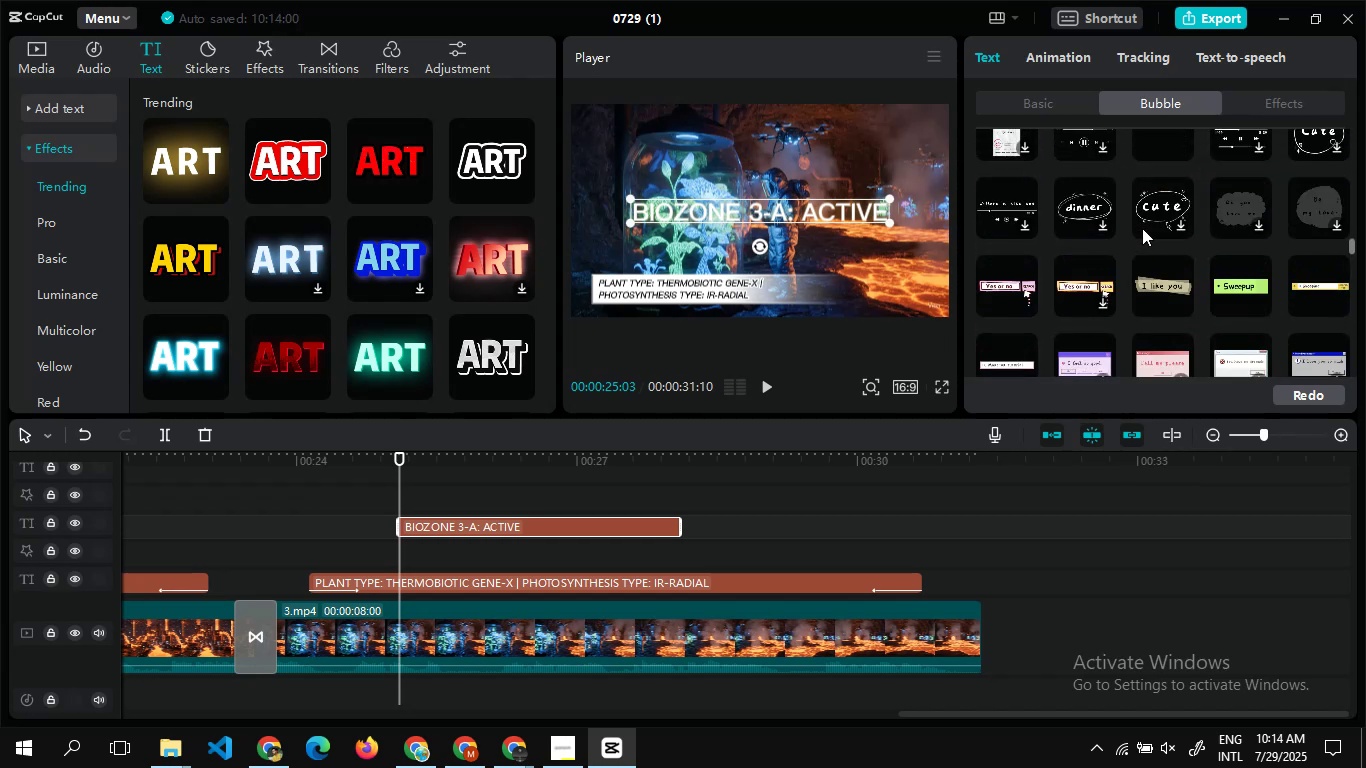 
left_click([1327, 364])
 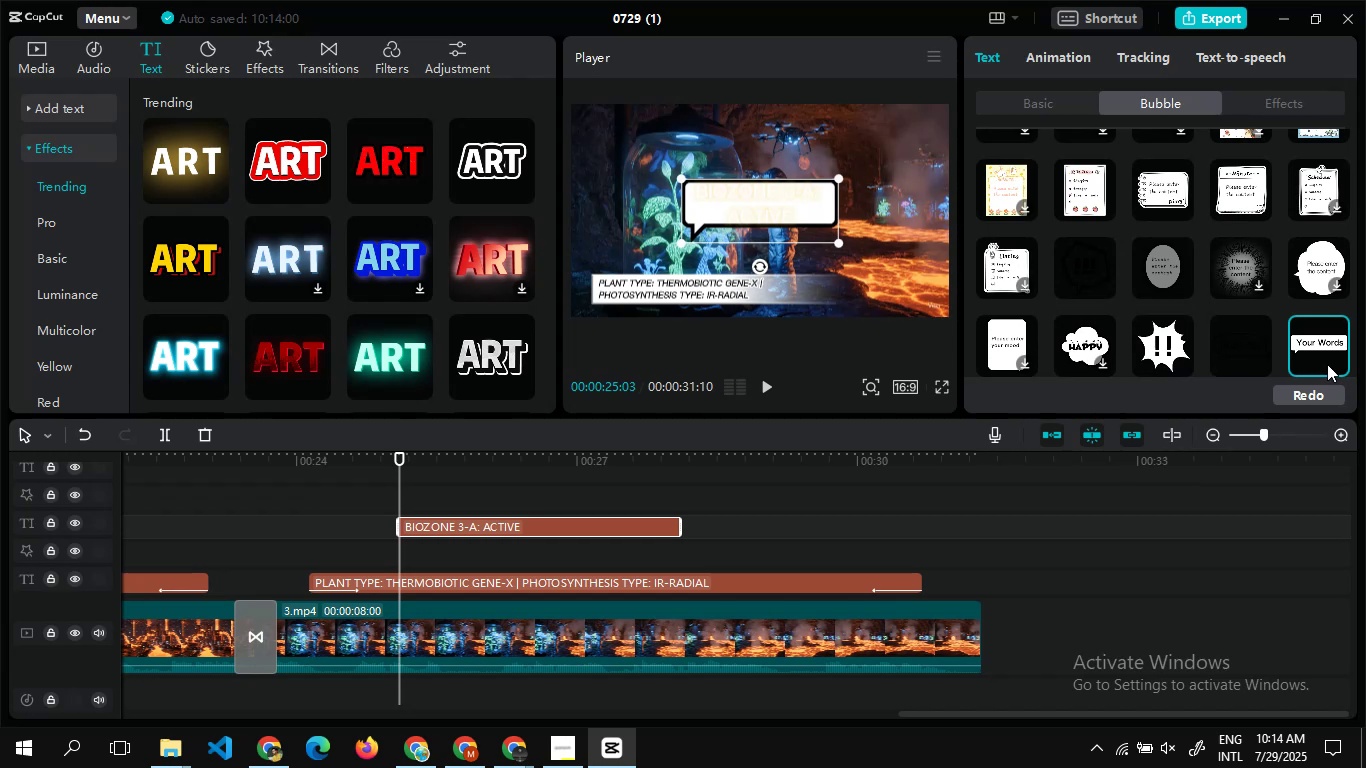 
mouse_move([1302, 256])
 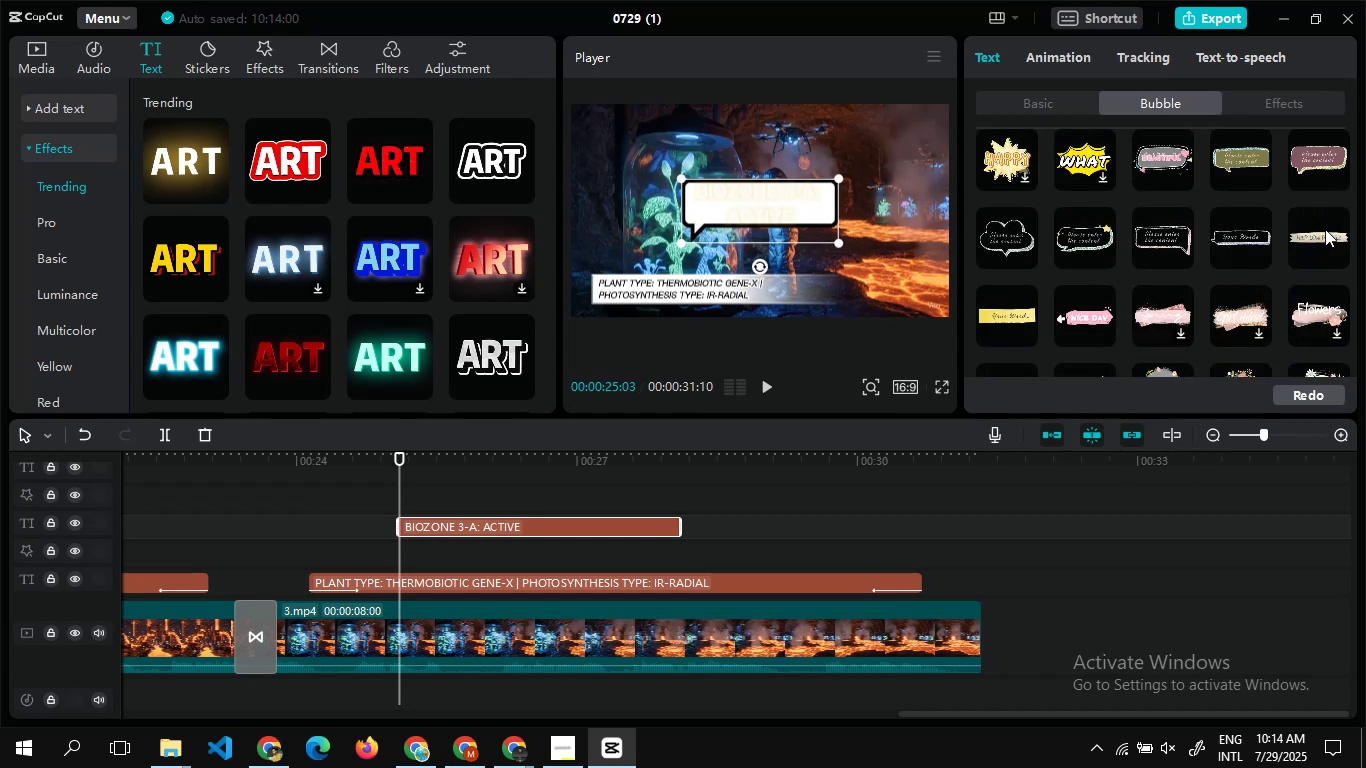 
left_click([1325, 229])
 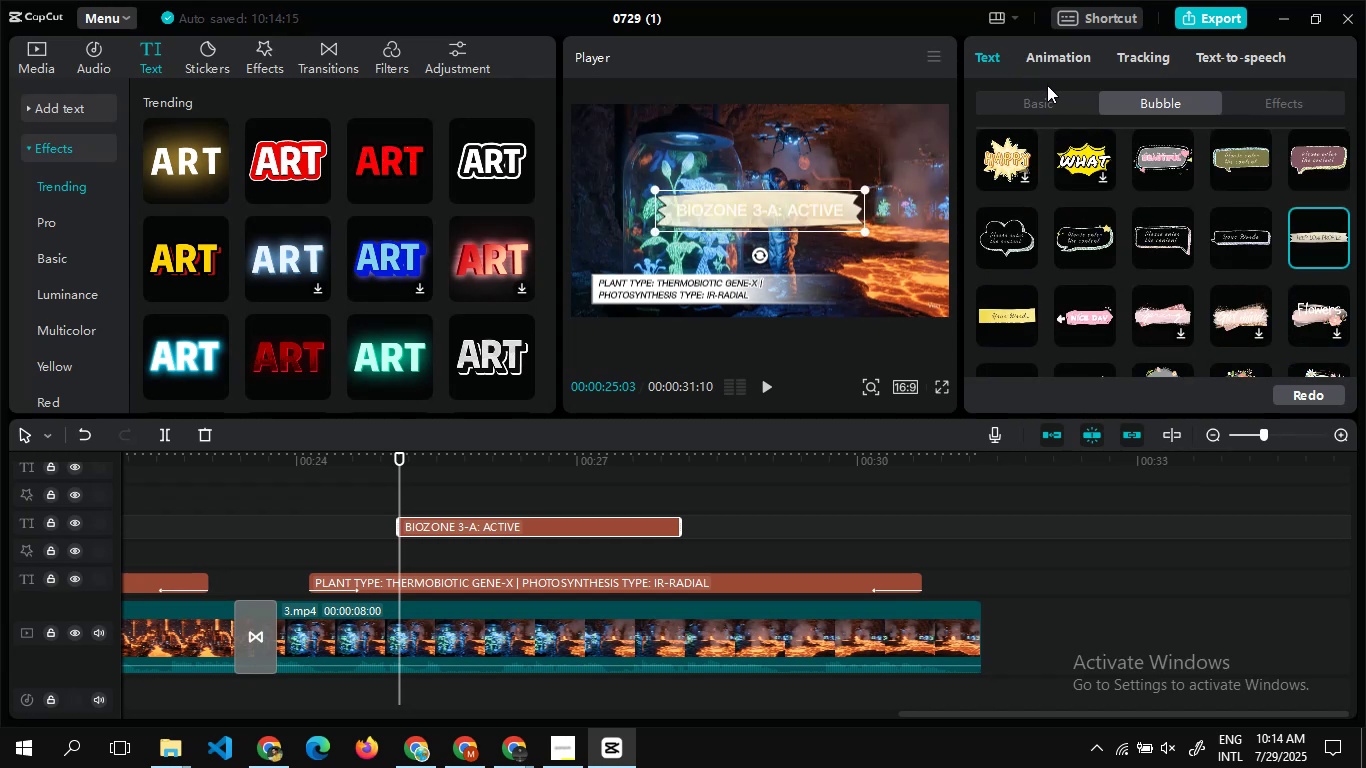 
left_click([1054, 107])
 